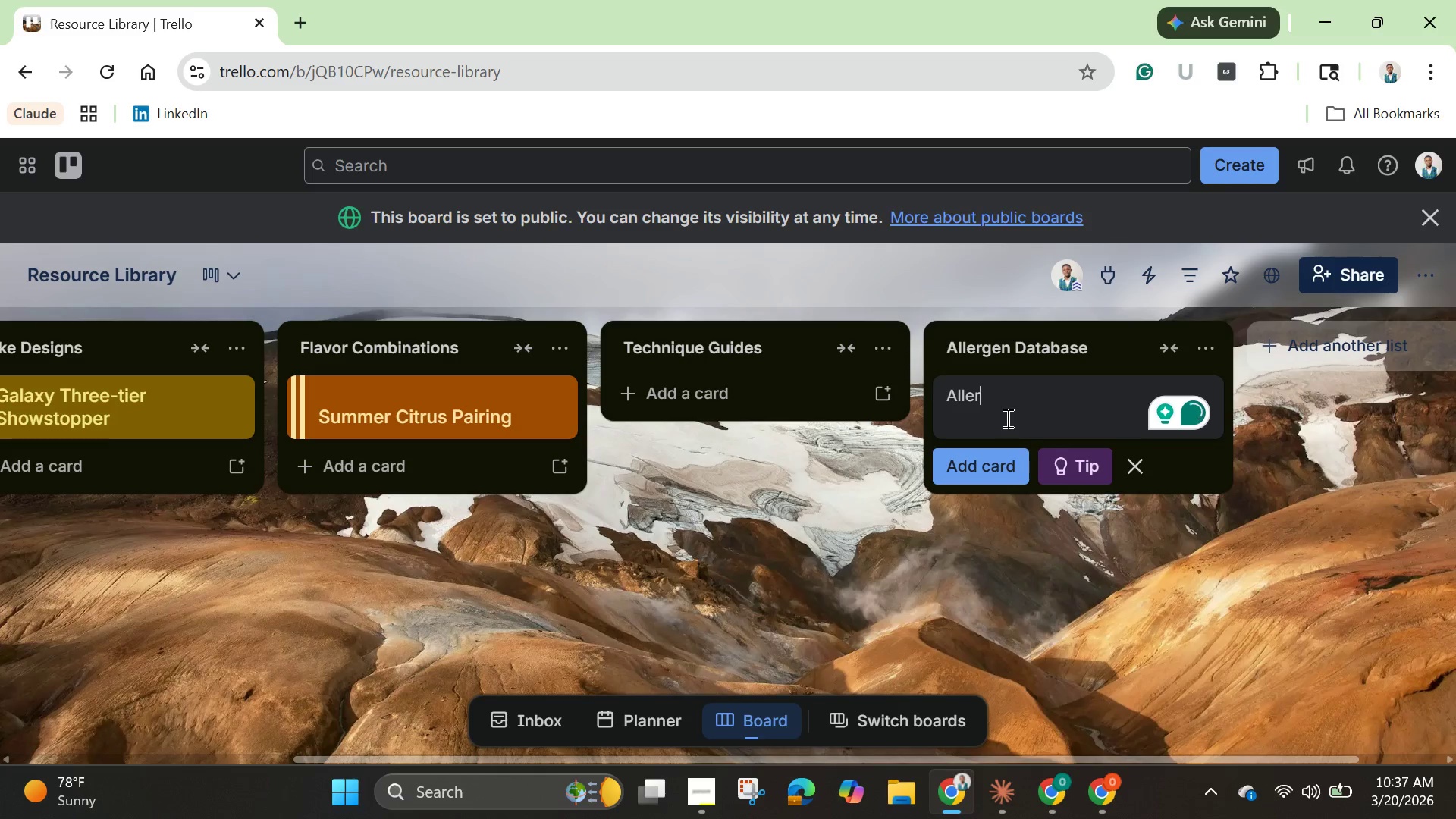 
type(gens % )
key(Backspace)
key(Backspace)
type(& )
 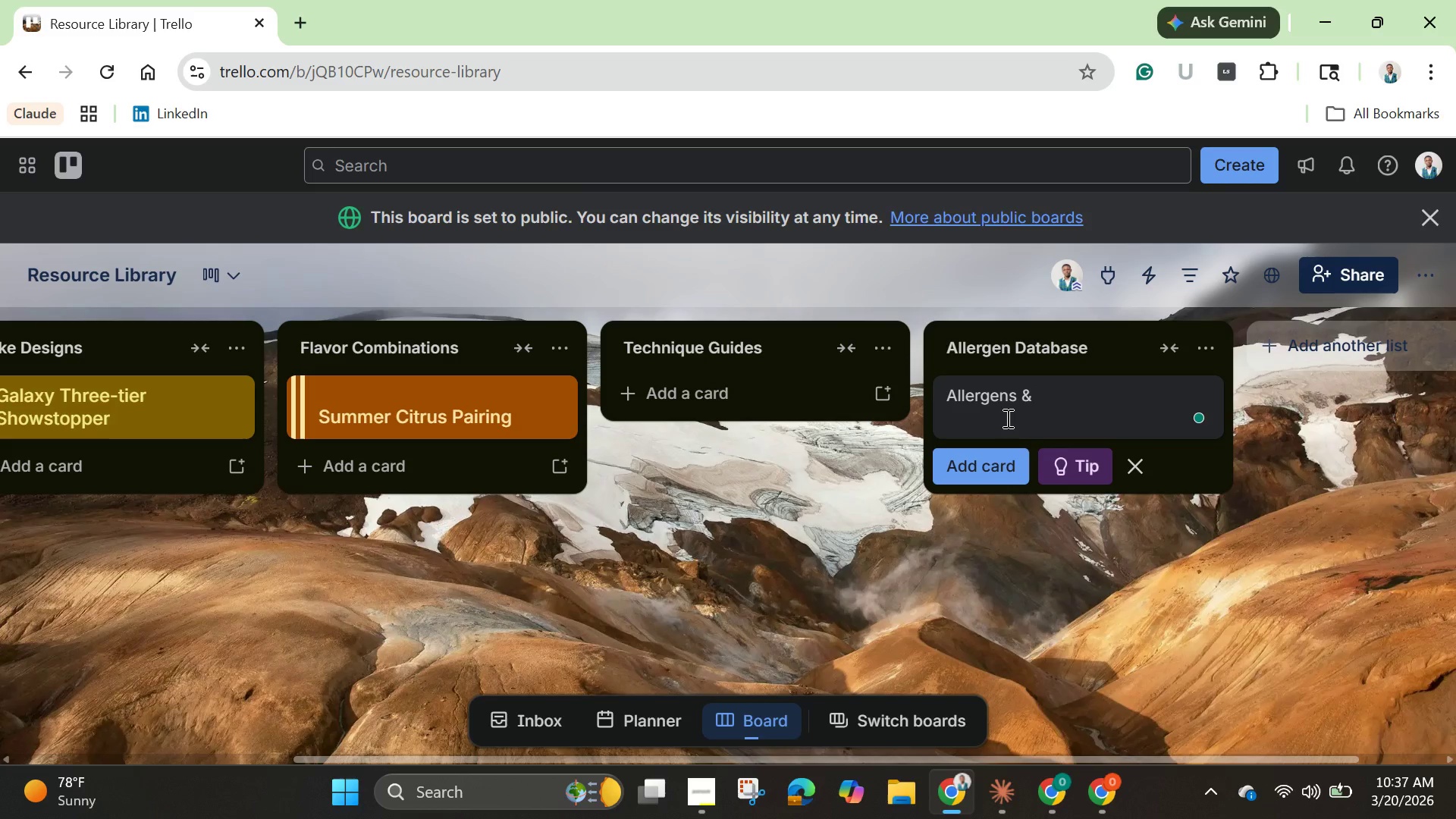 
wait(11.41)
 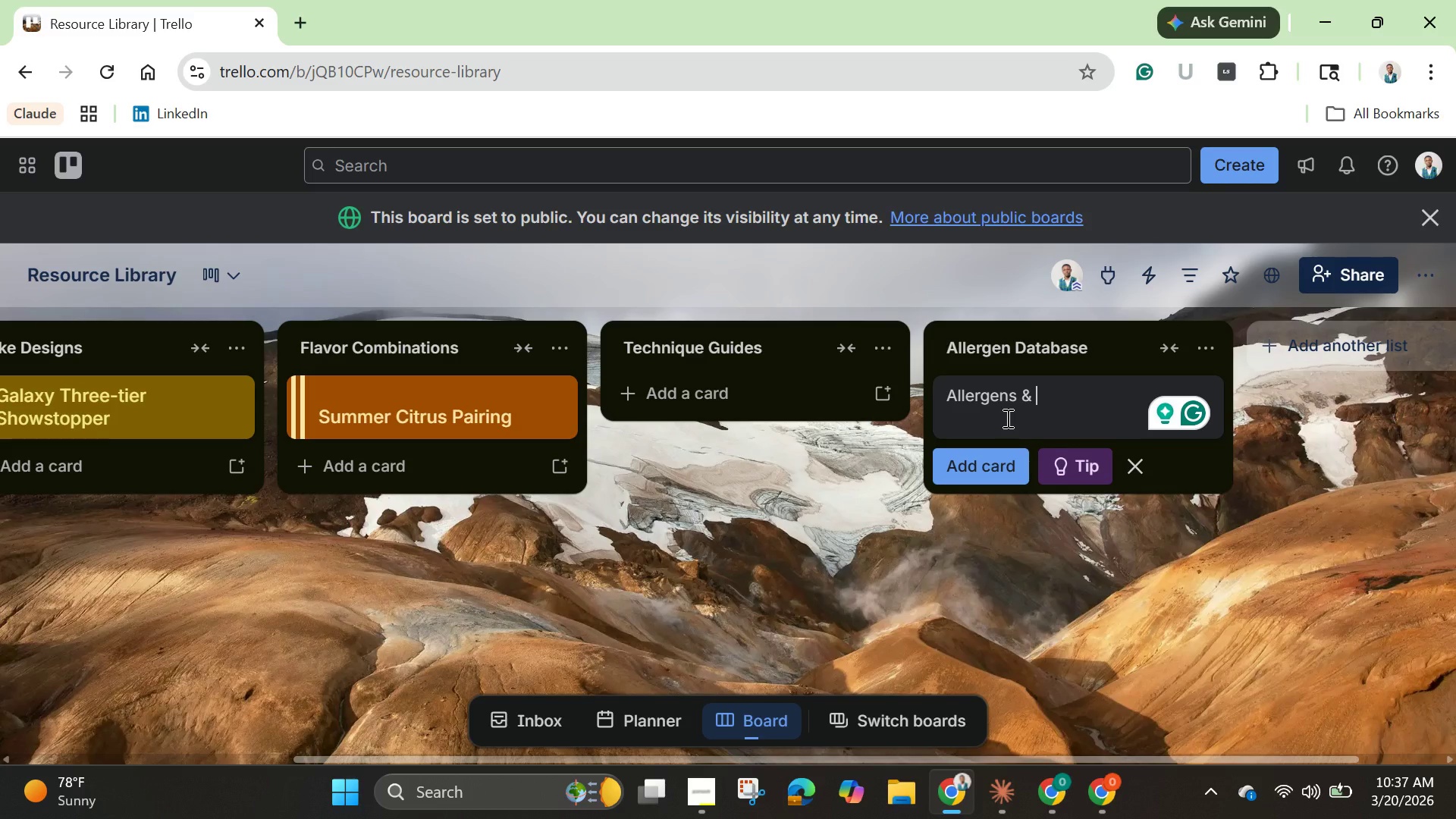 
type(Safe Swaps)
 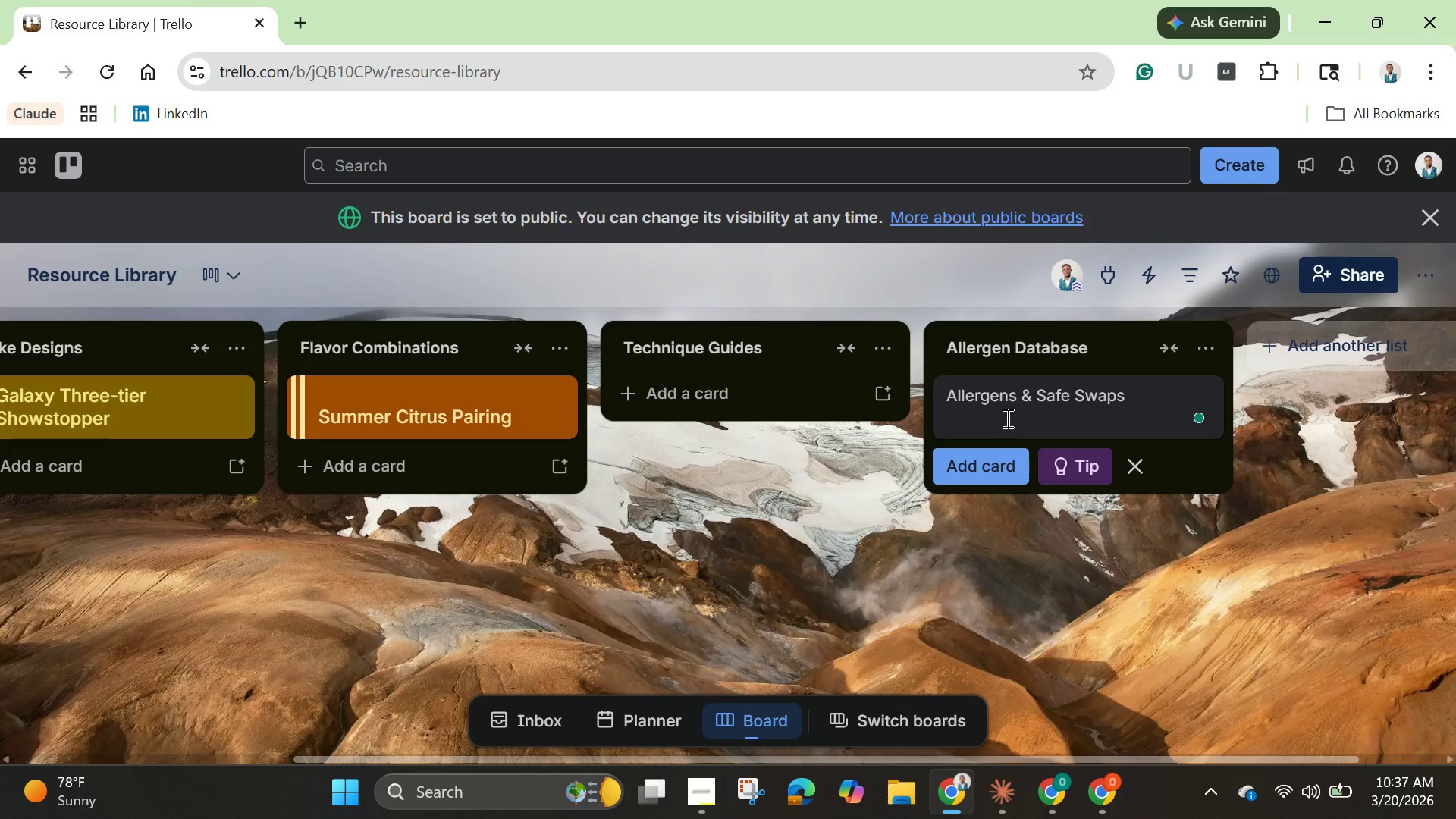 
key(Enter)
 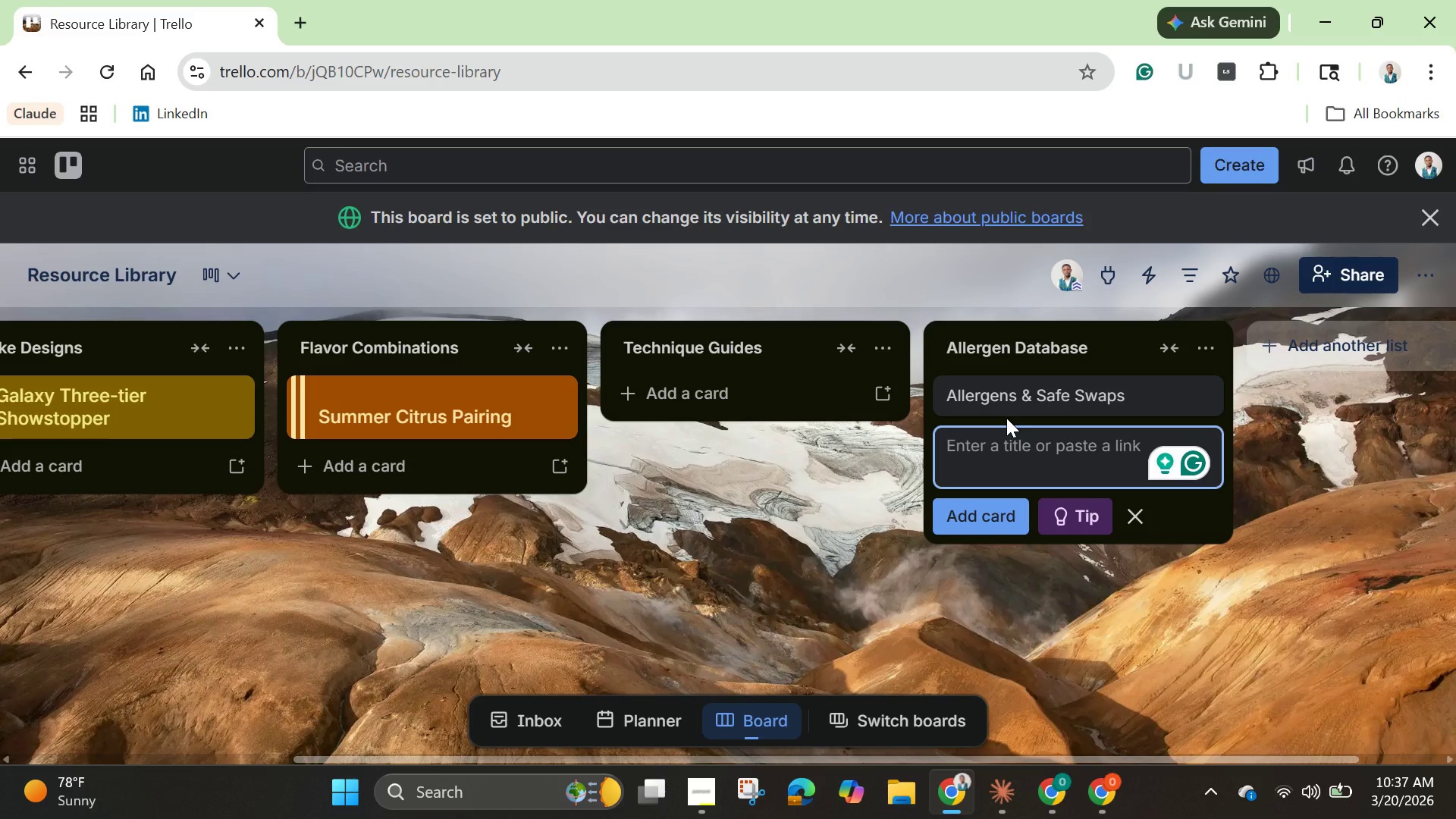 
wait(9.91)
 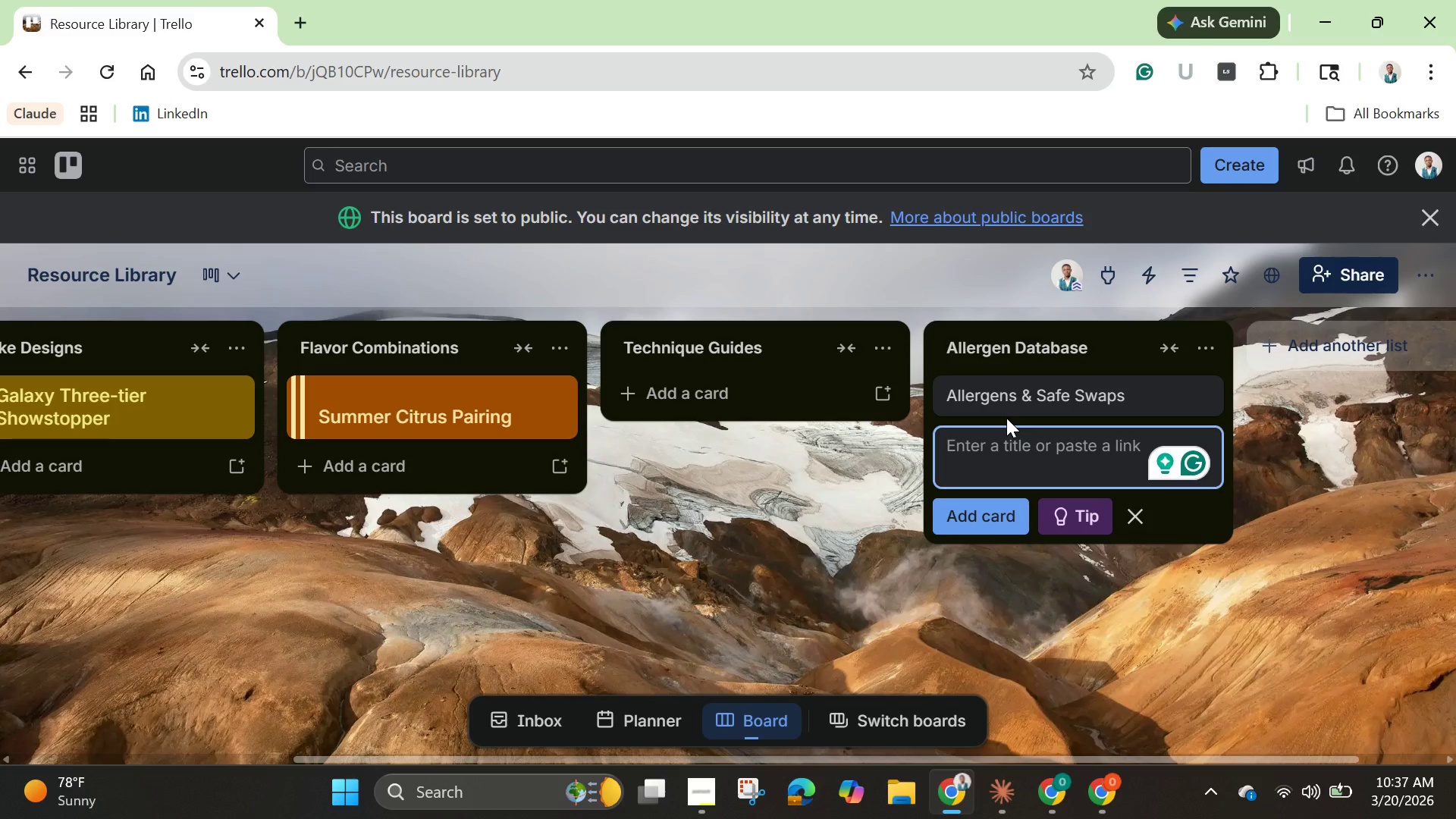 
key(Shift+ShiftLeft)
 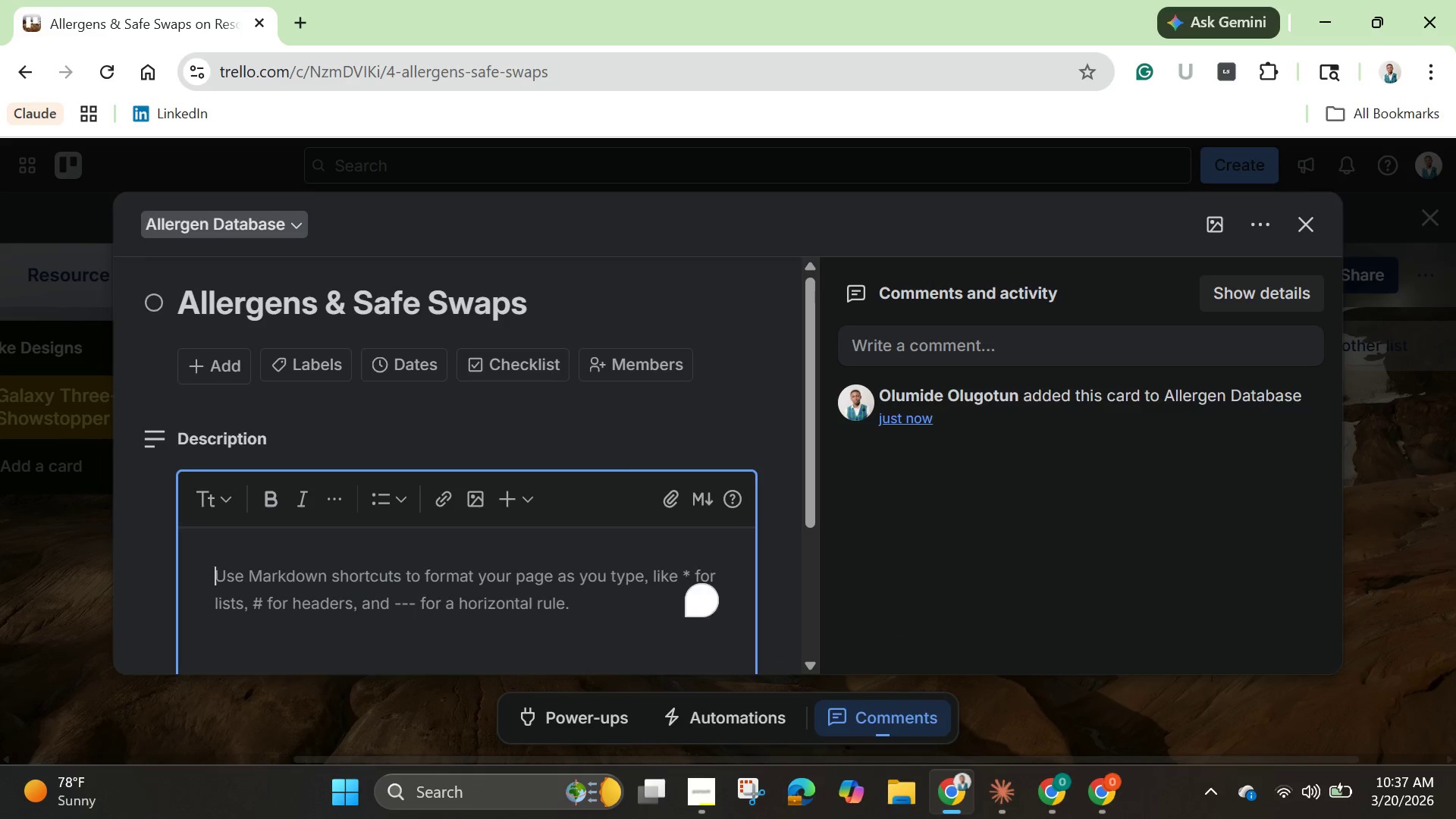 
wait(5.03)
 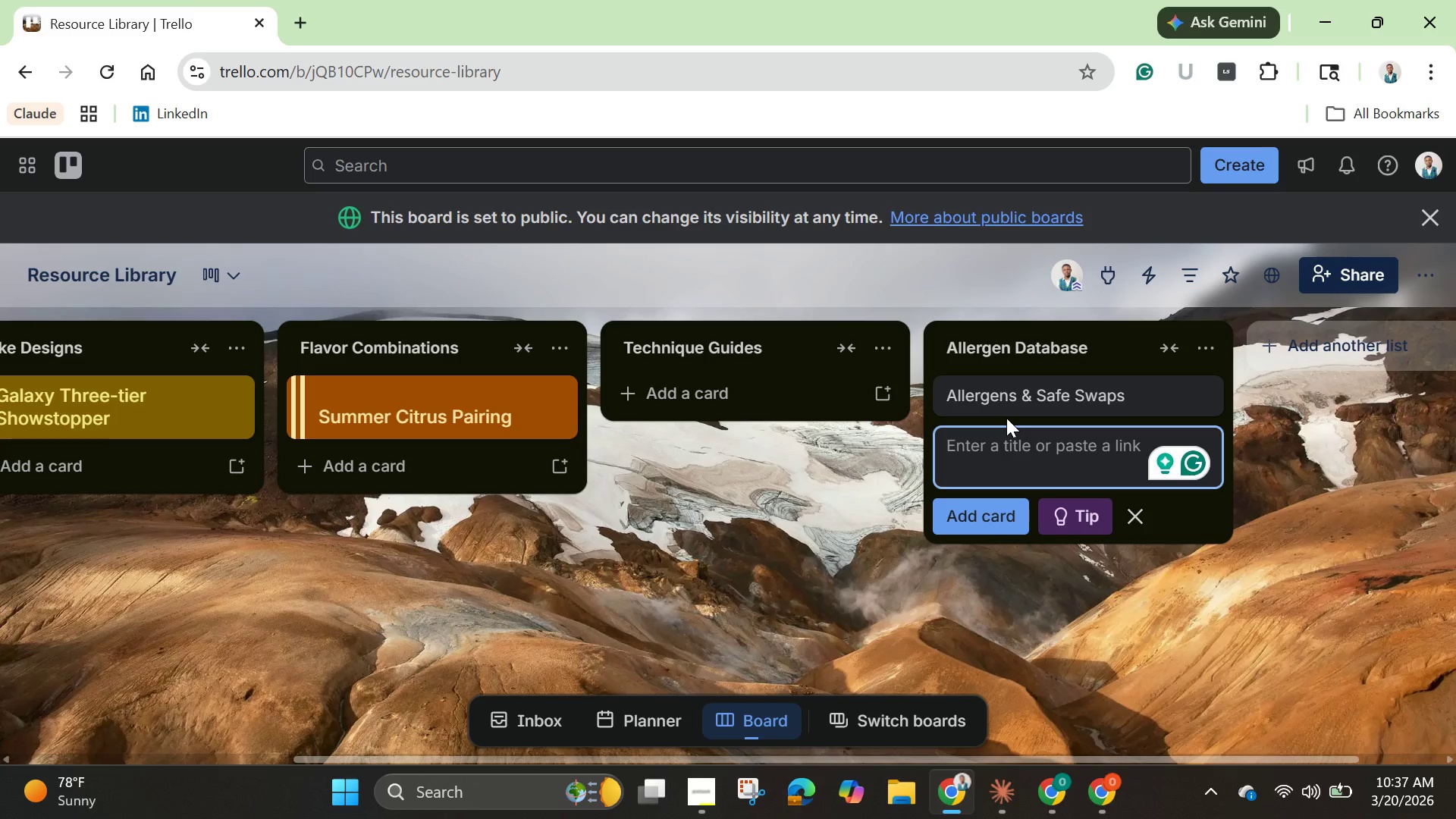 
type(Common Allergens: tree nuts )
 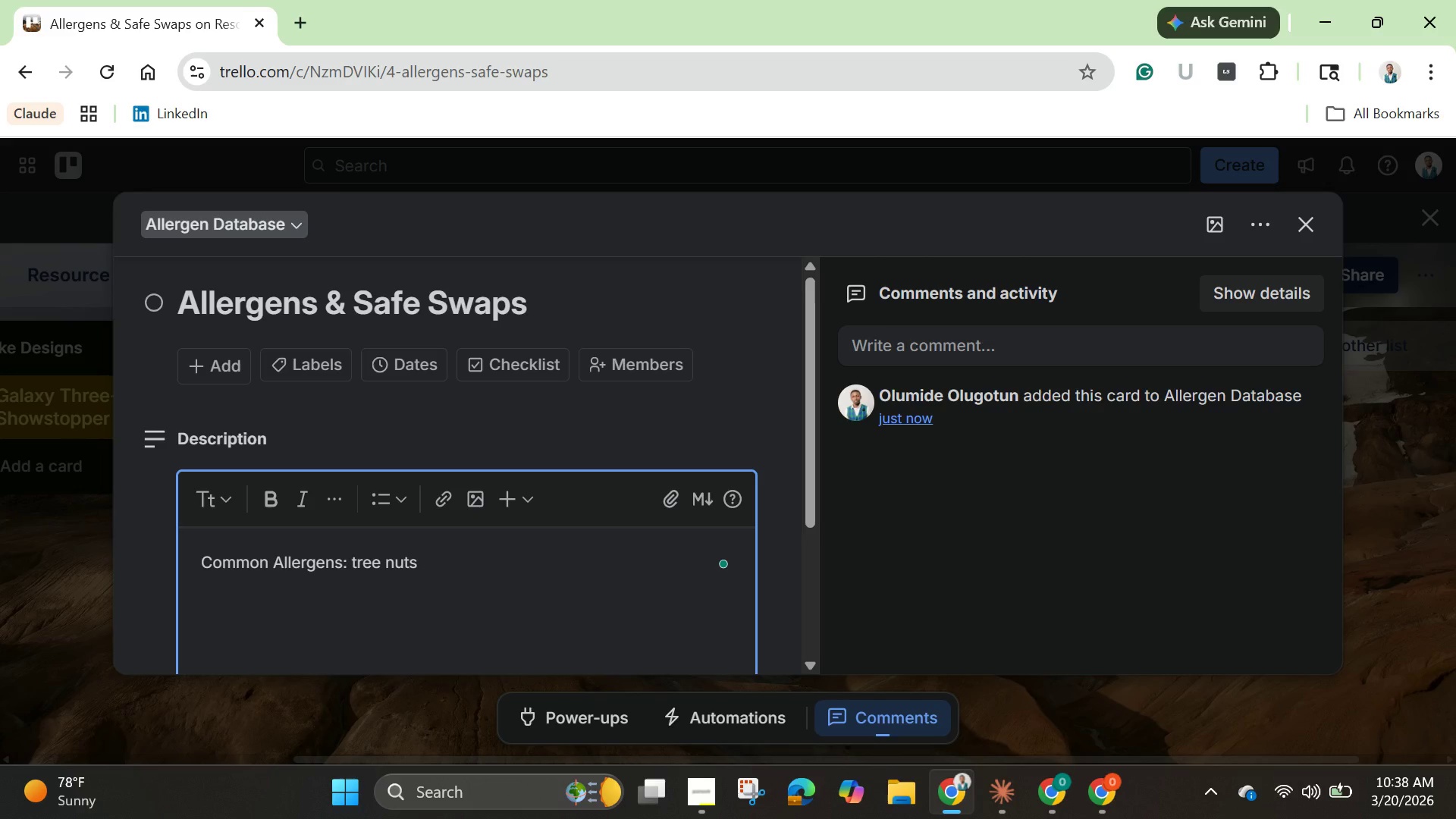 
hold_key(key=ShiftLeft, duration=0.5)
 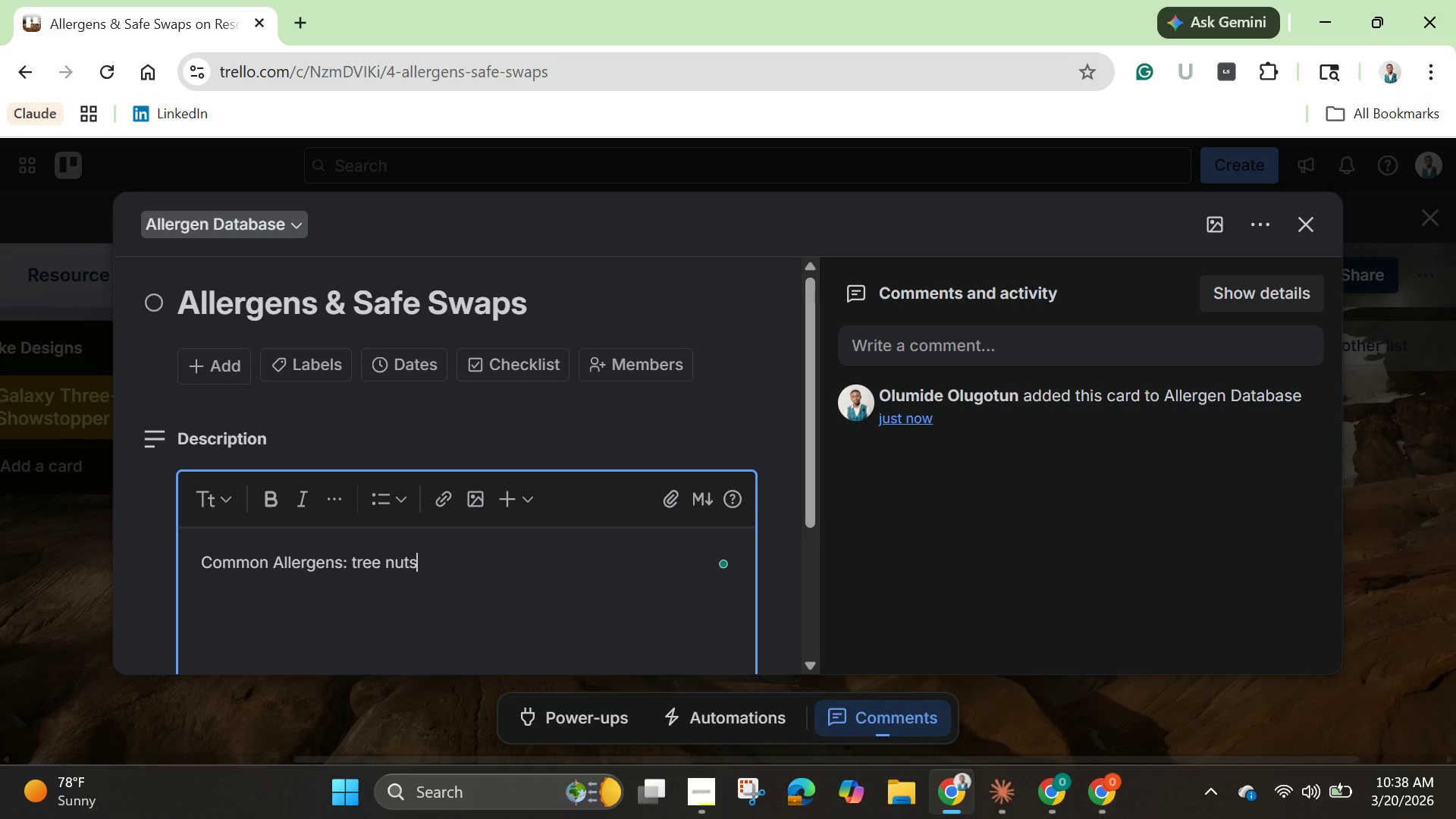 
key(ArrowLeft)
 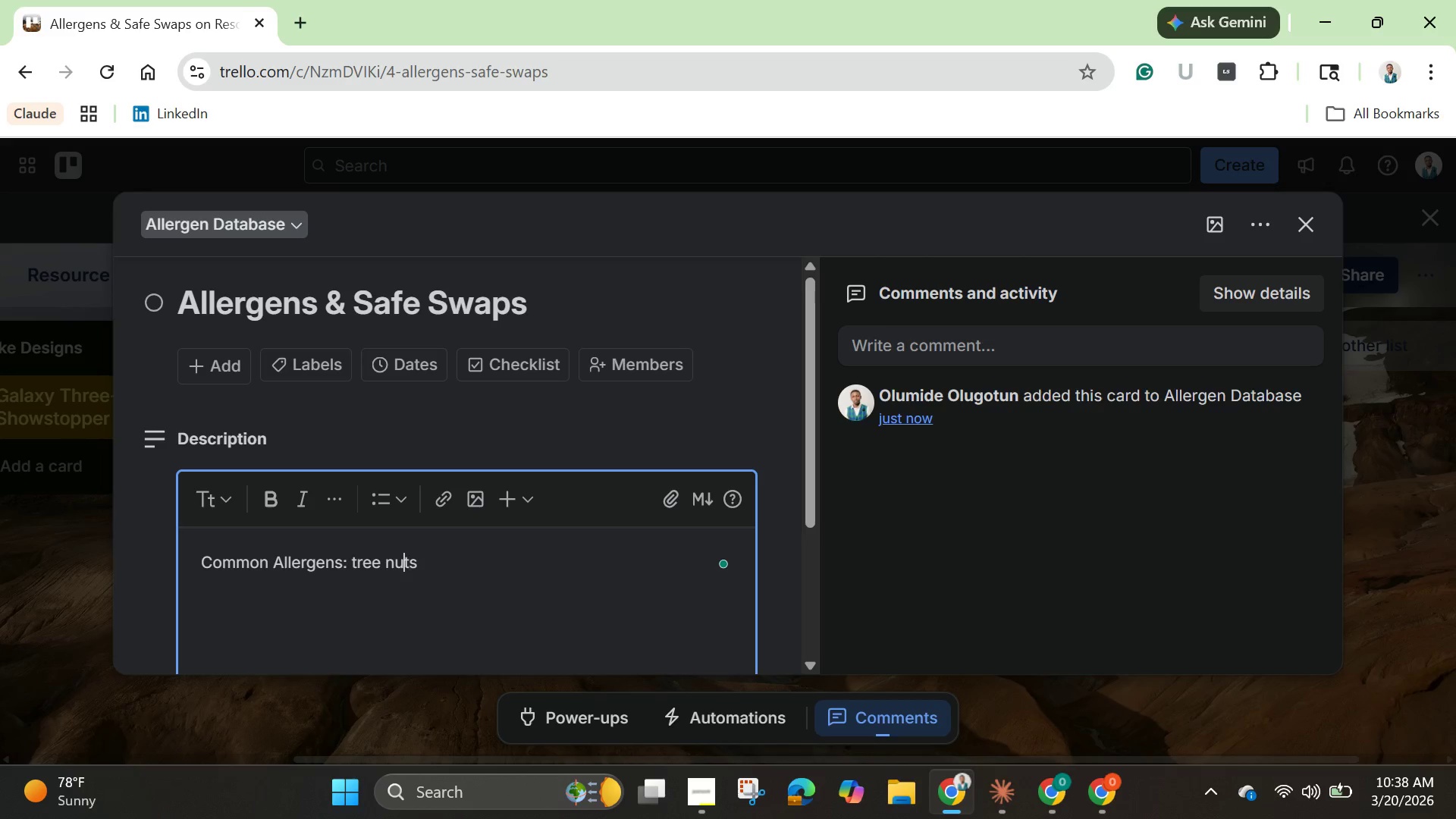 
key(ArrowLeft)
 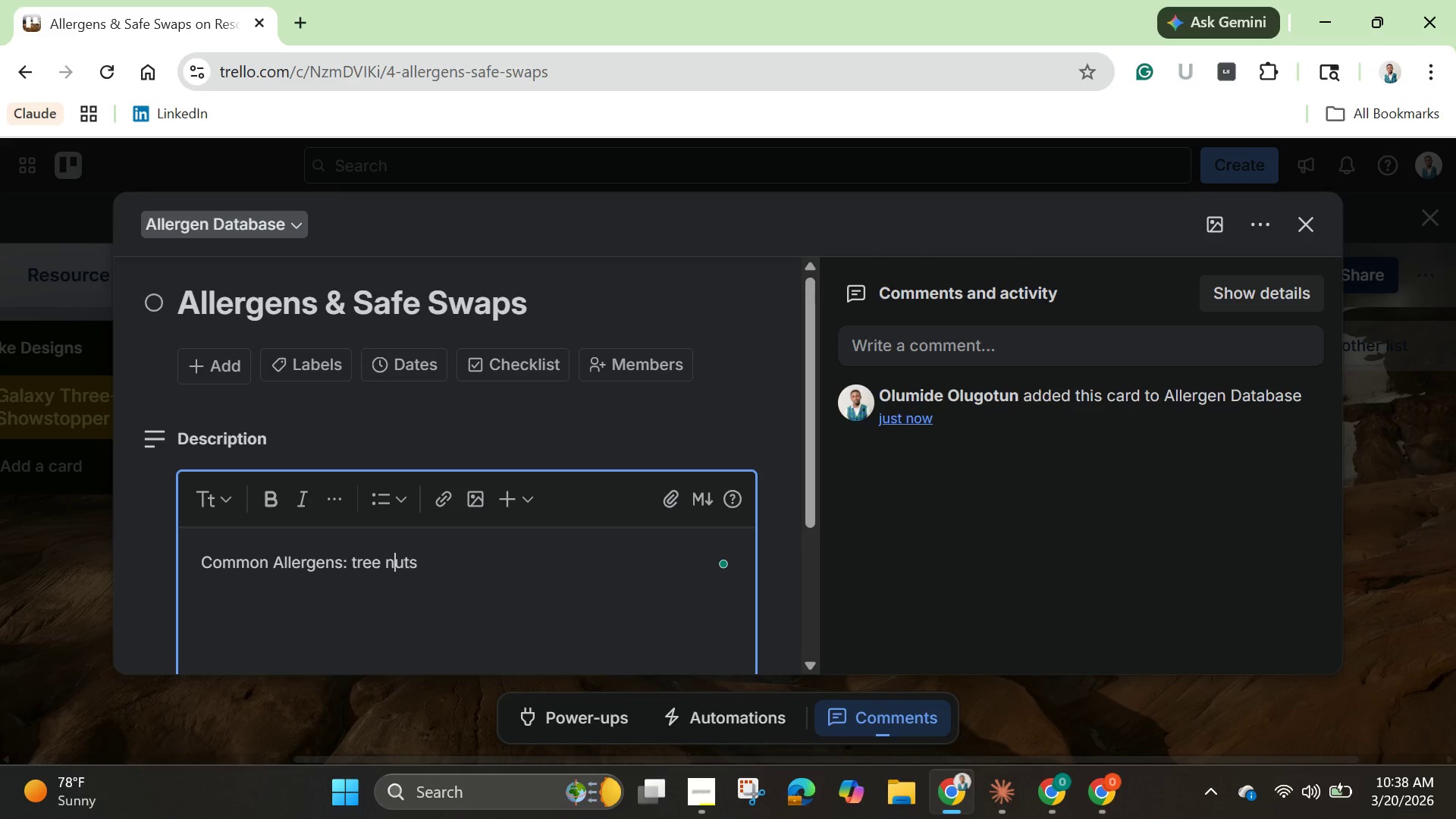 
key(ArrowLeft)
 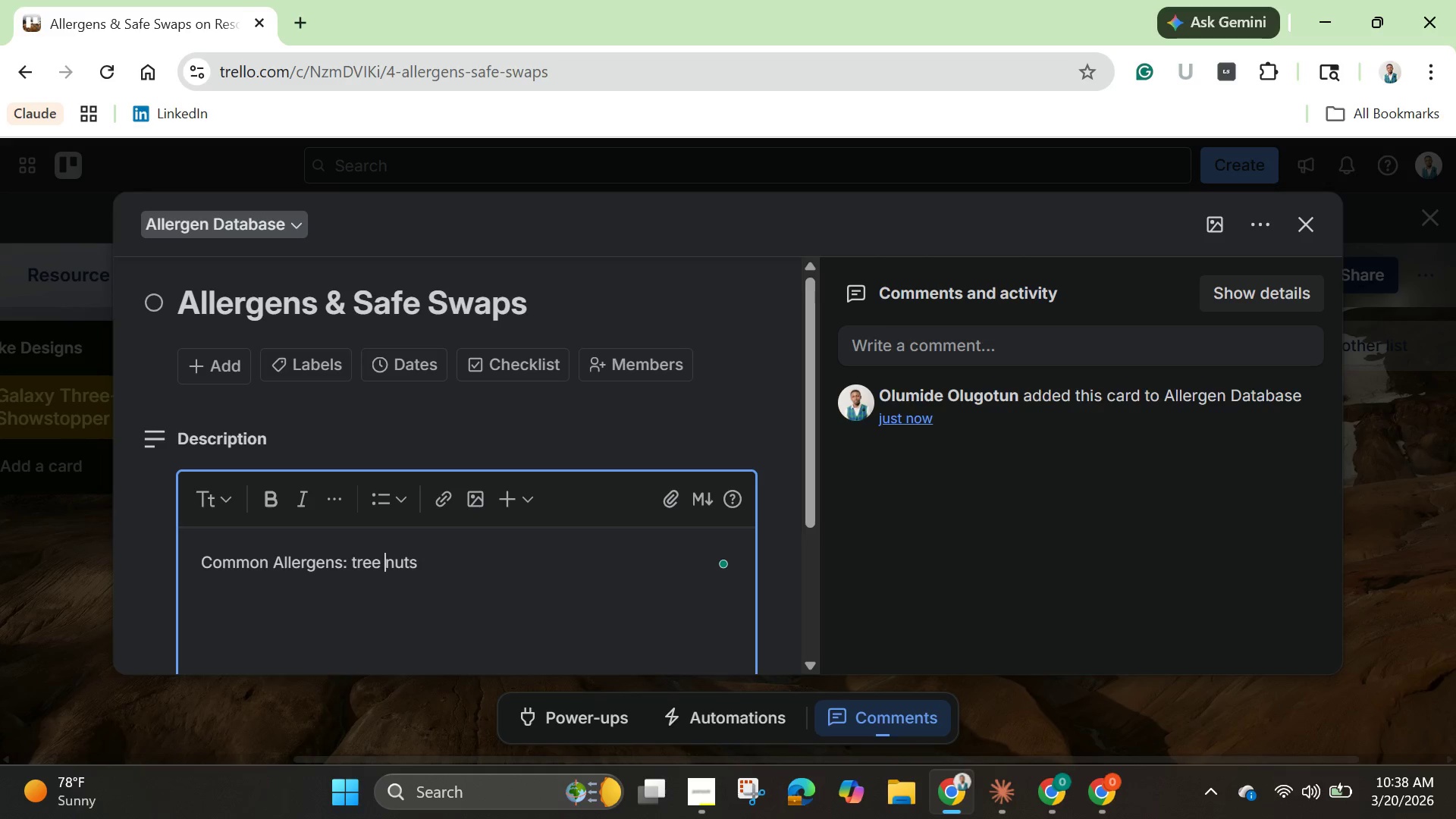 
key(ArrowLeft)
 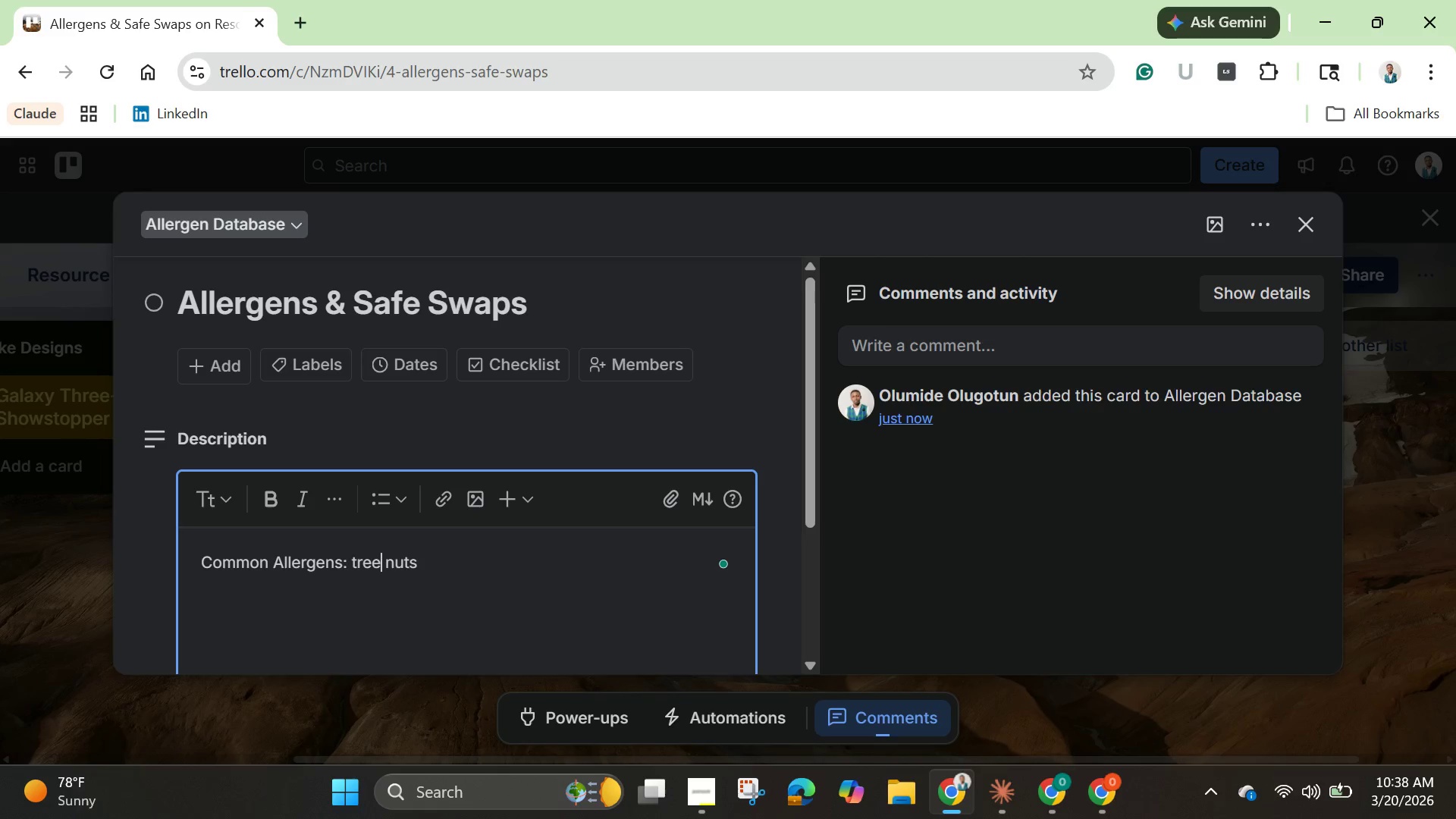 
key(ArrowLeft)
 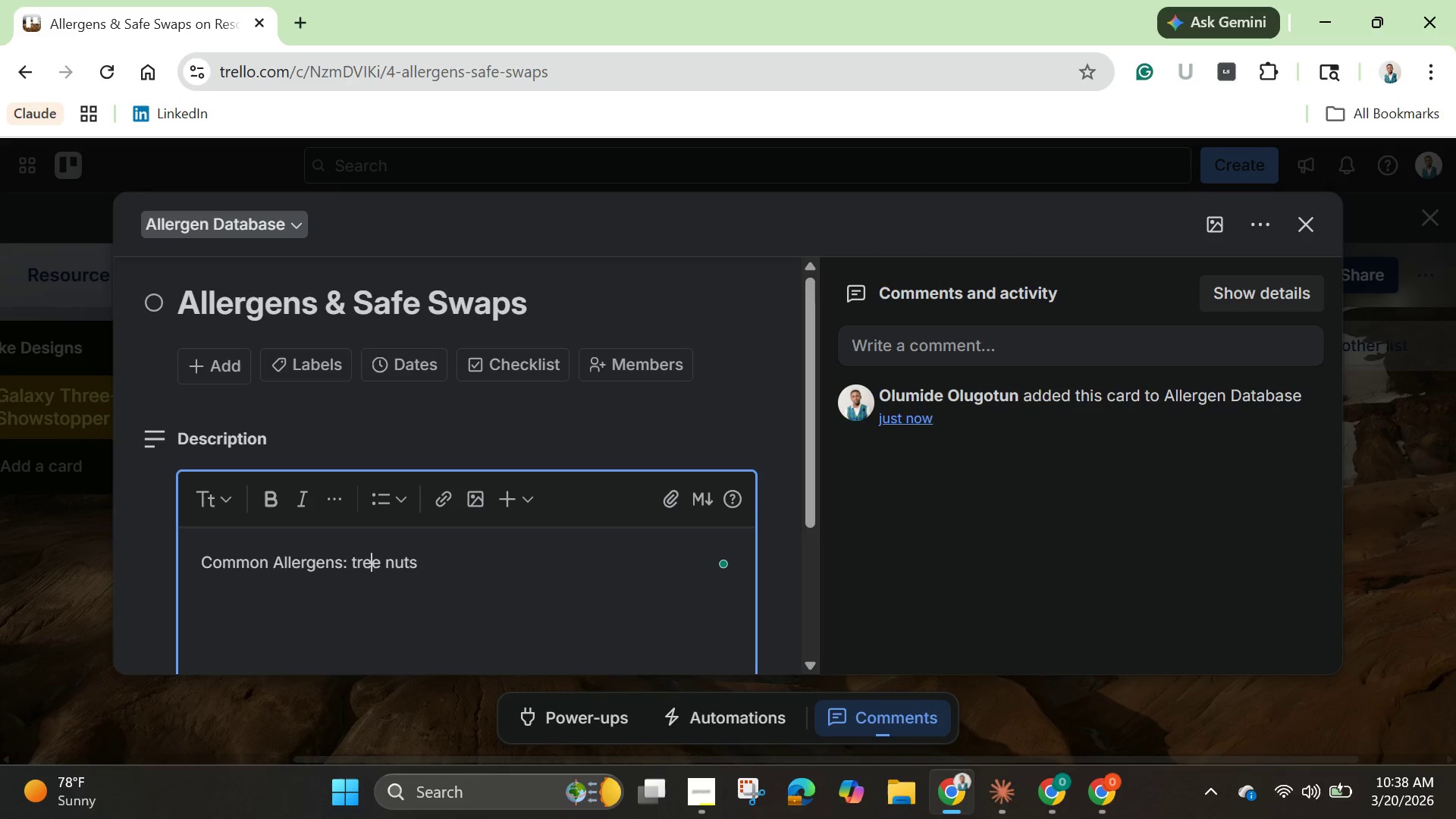 
key(ArrowLeft)
 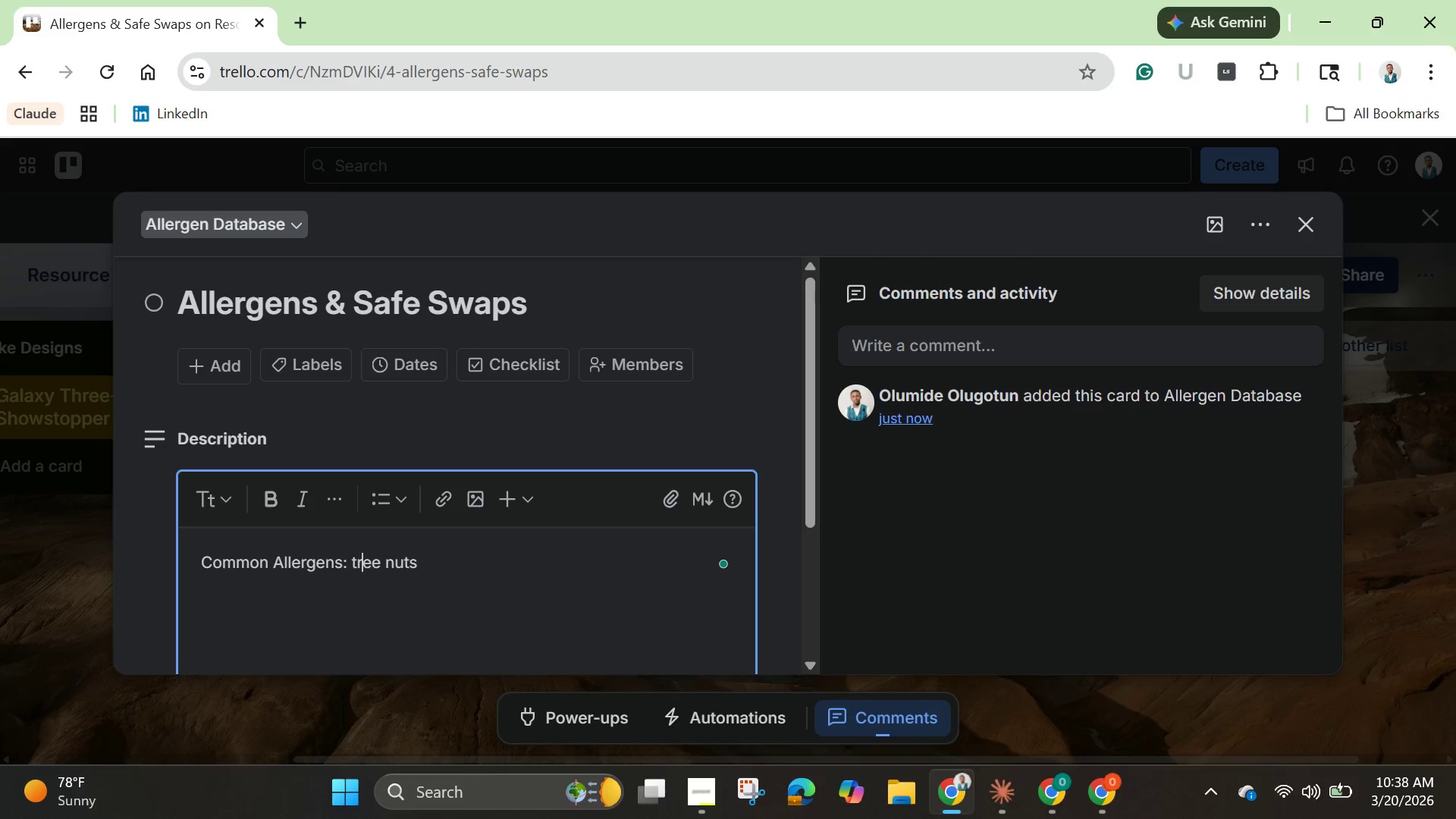 
key(ArrowLeft)
 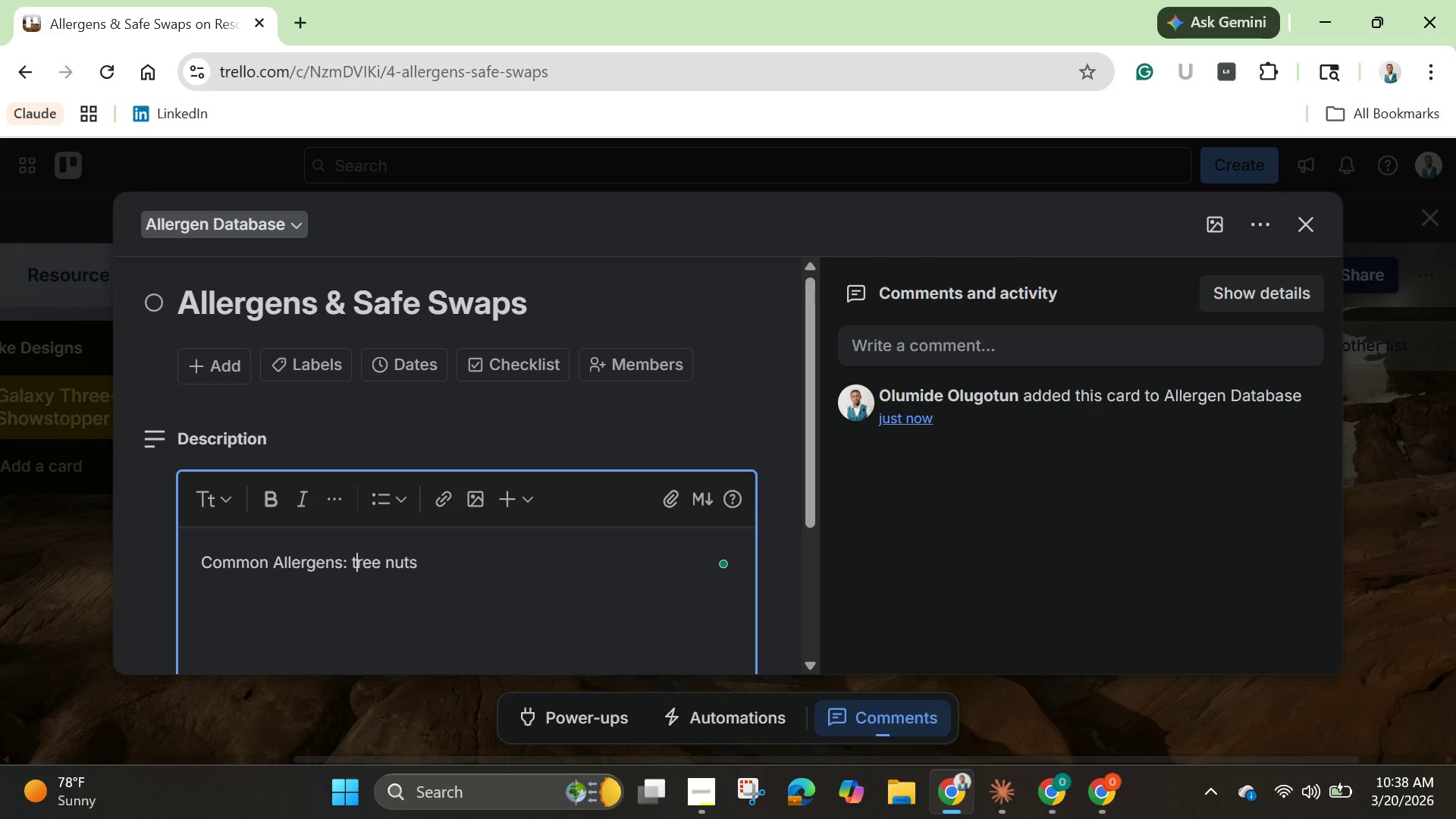 
key(ArrowLeft)
 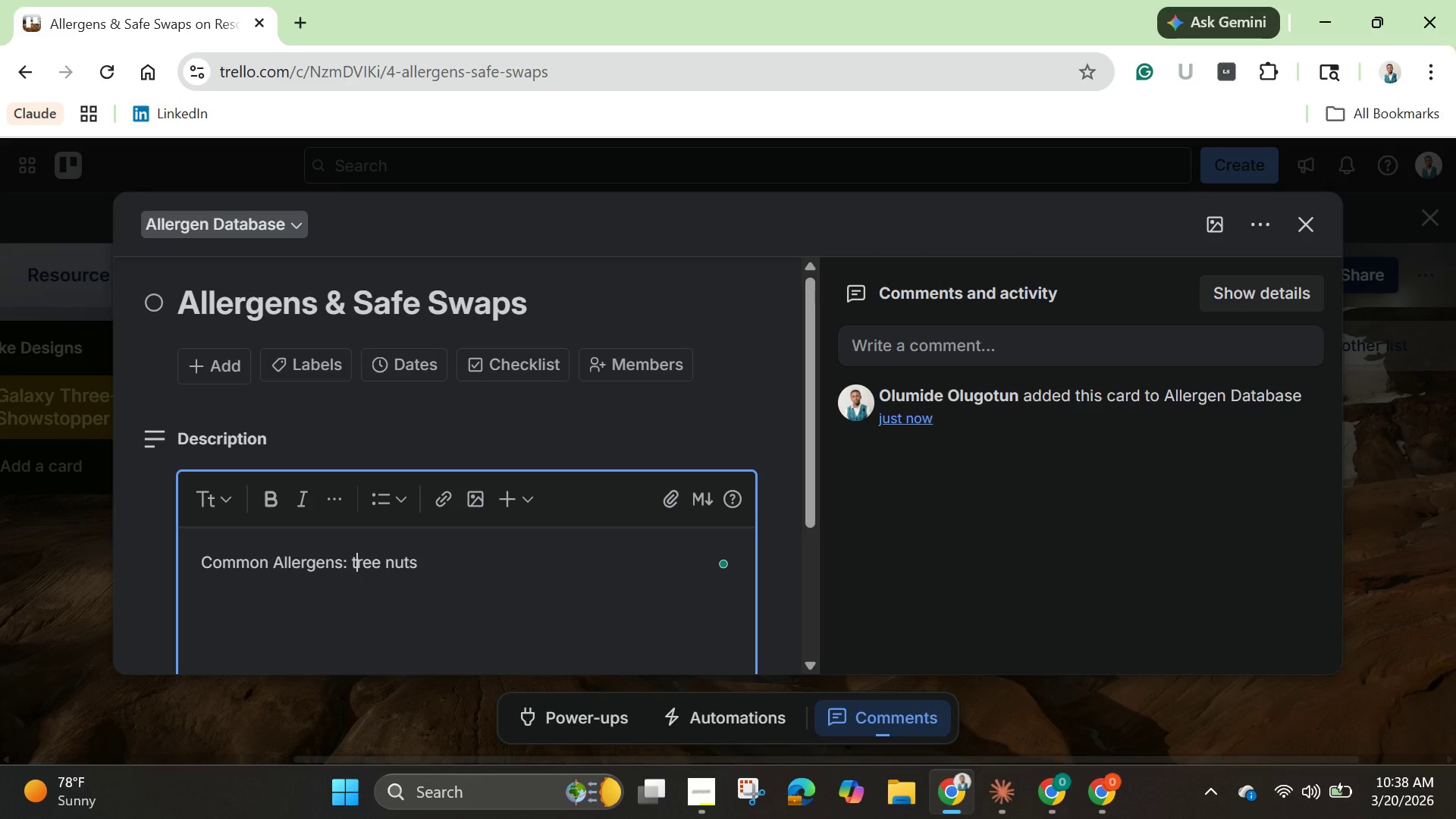 
key(ArrowLeft)
 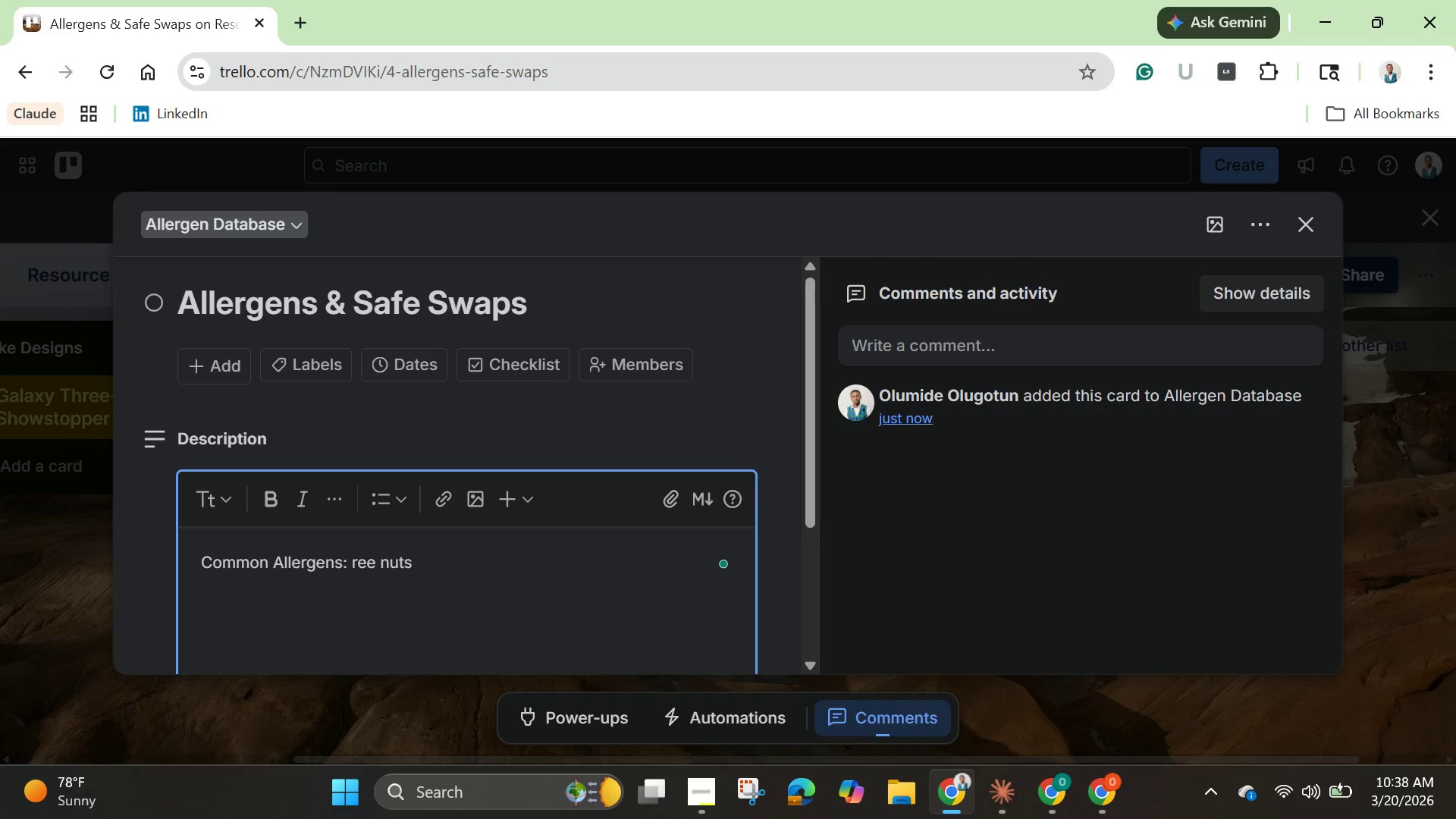 
key(Backspace)
 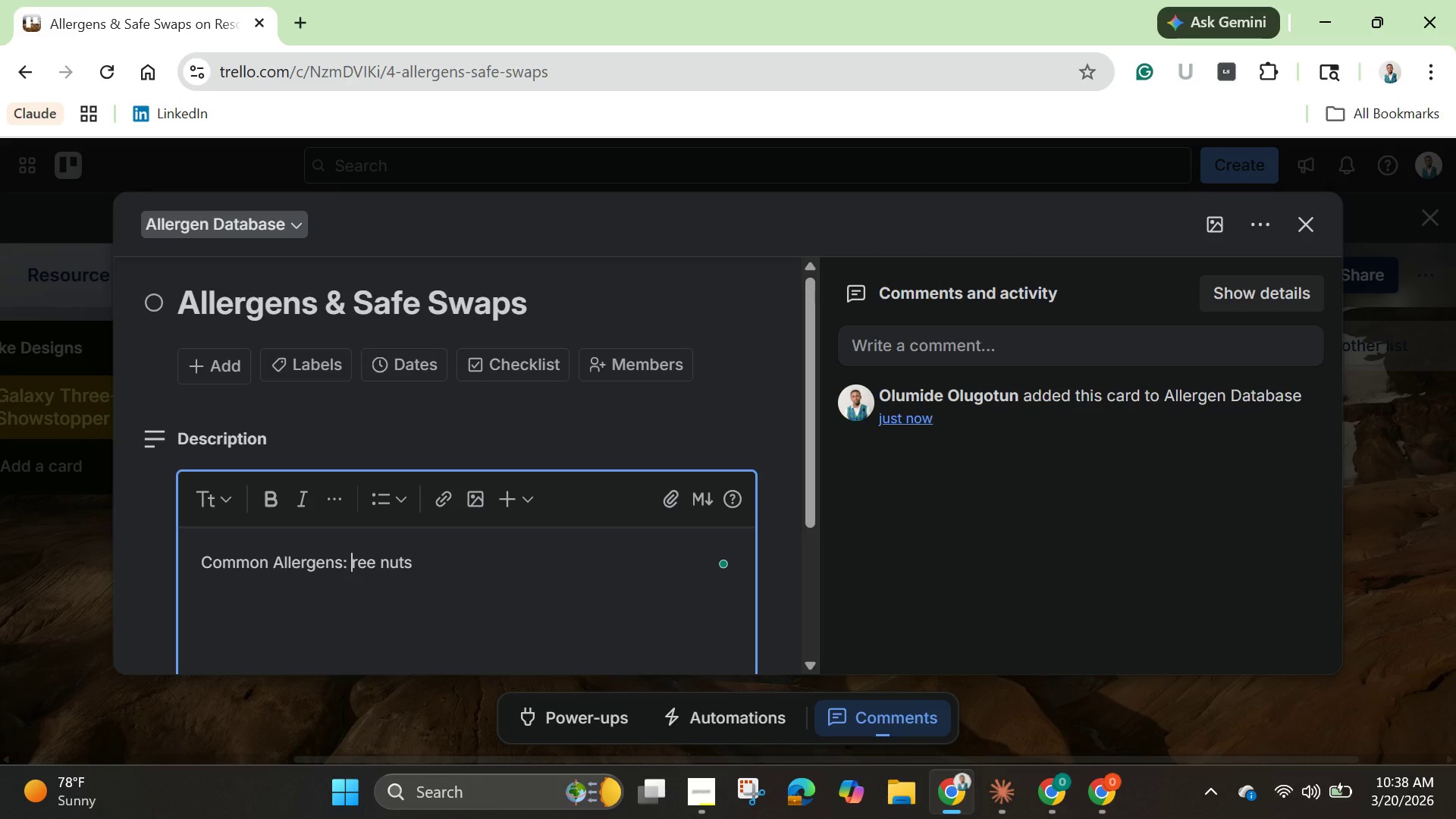 
key(Shift+T)
 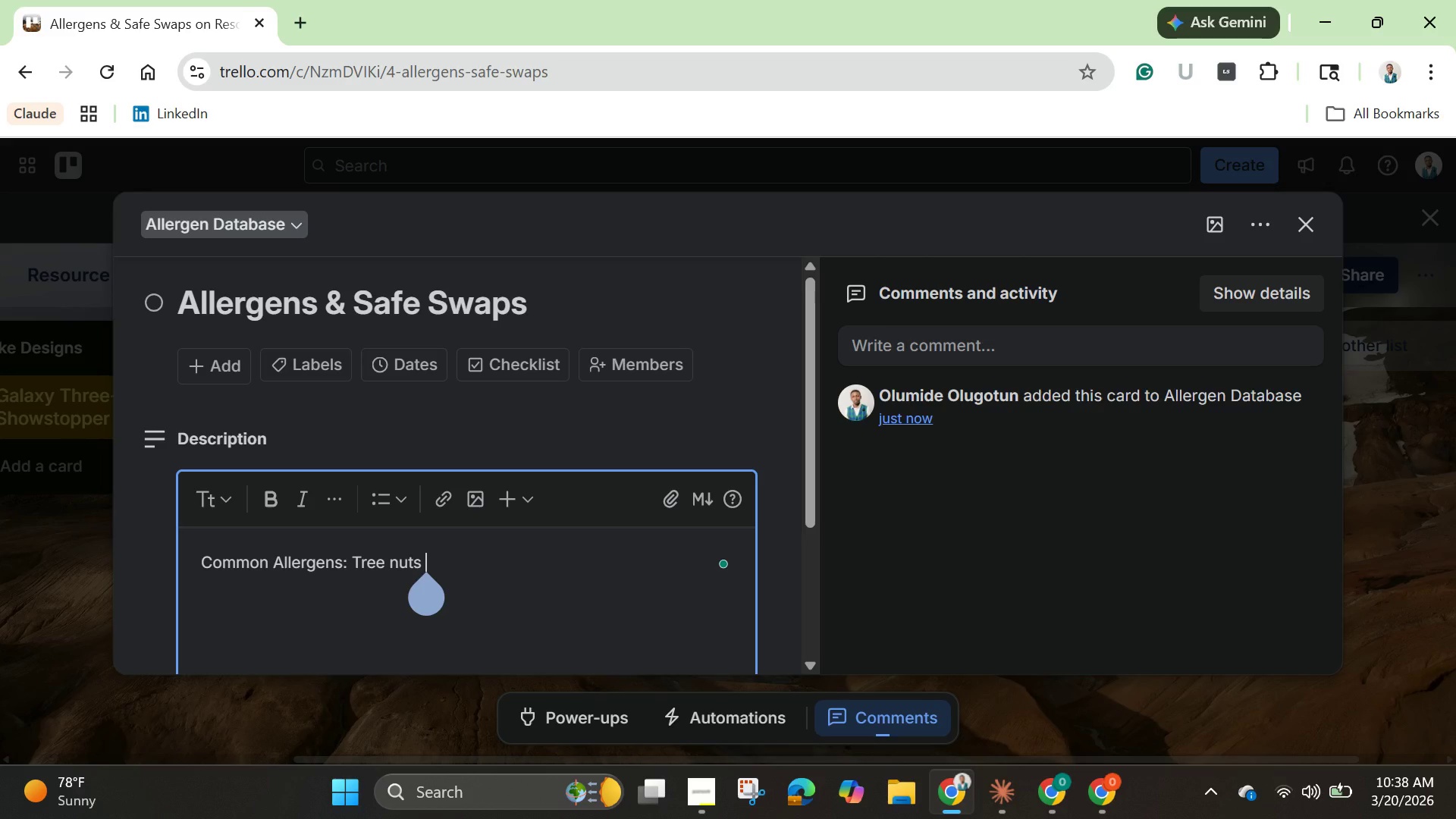 
type((almonds in macs)
 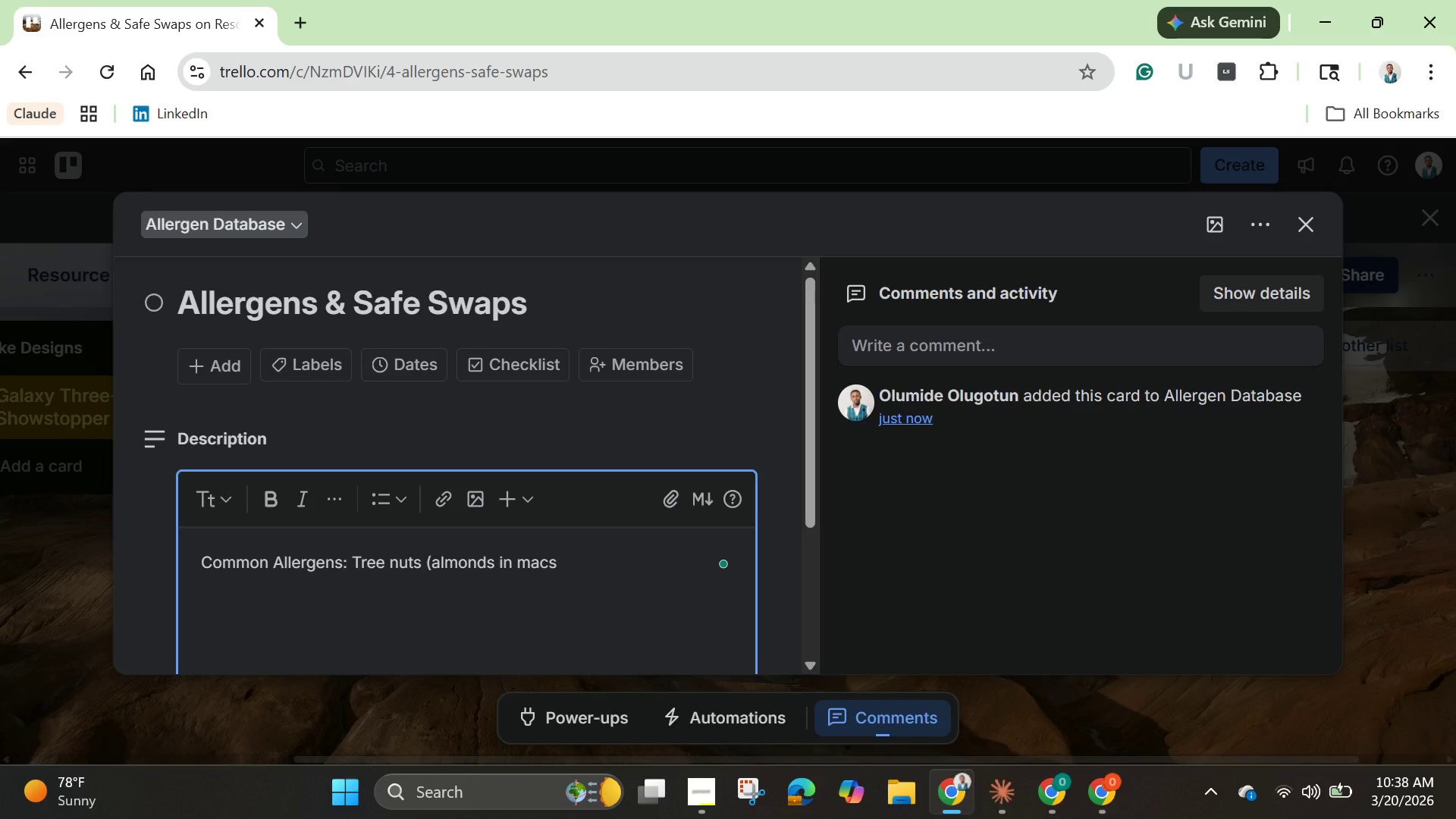 
wait(17.22)
 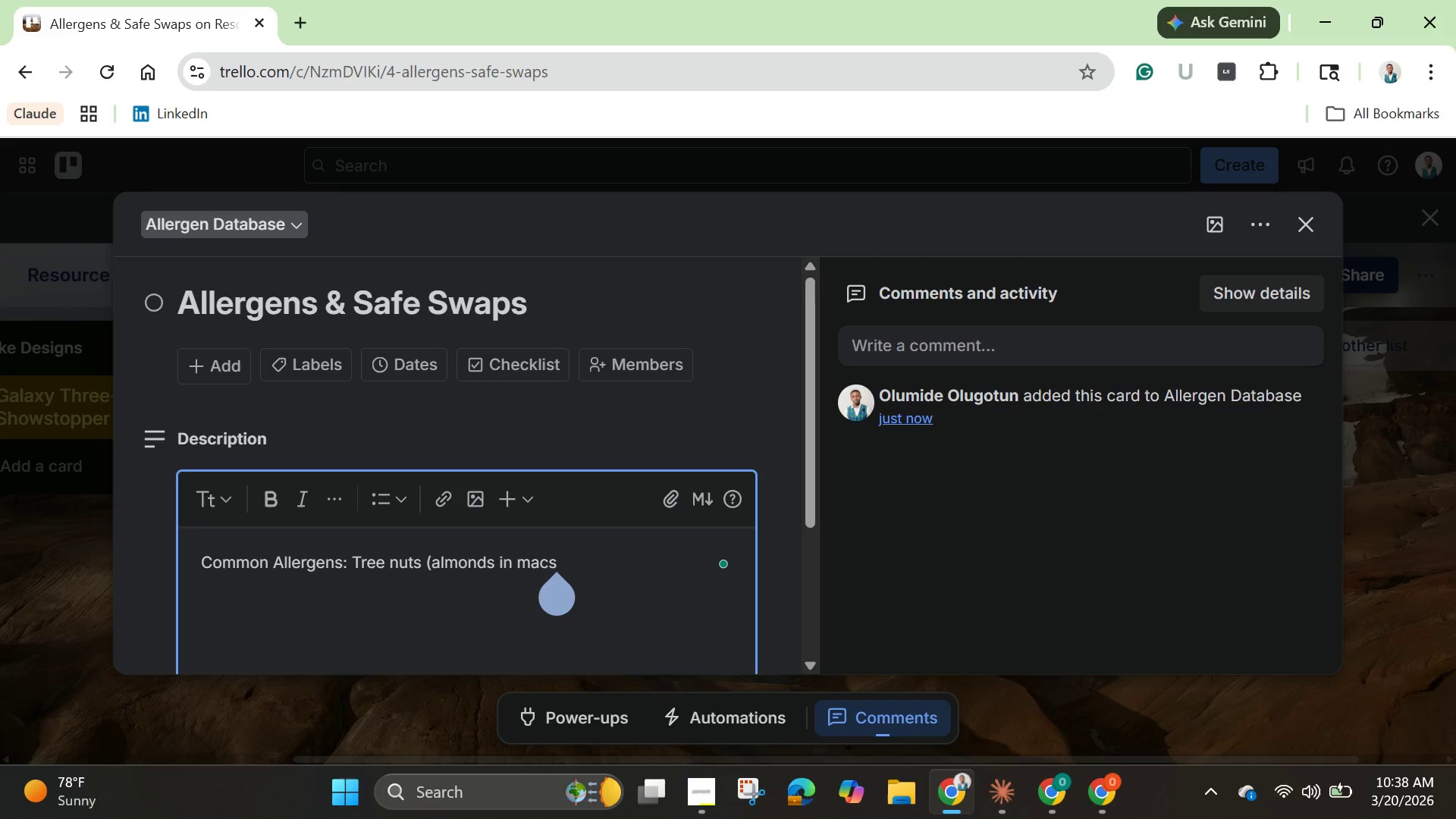 
key(Shift+0)
 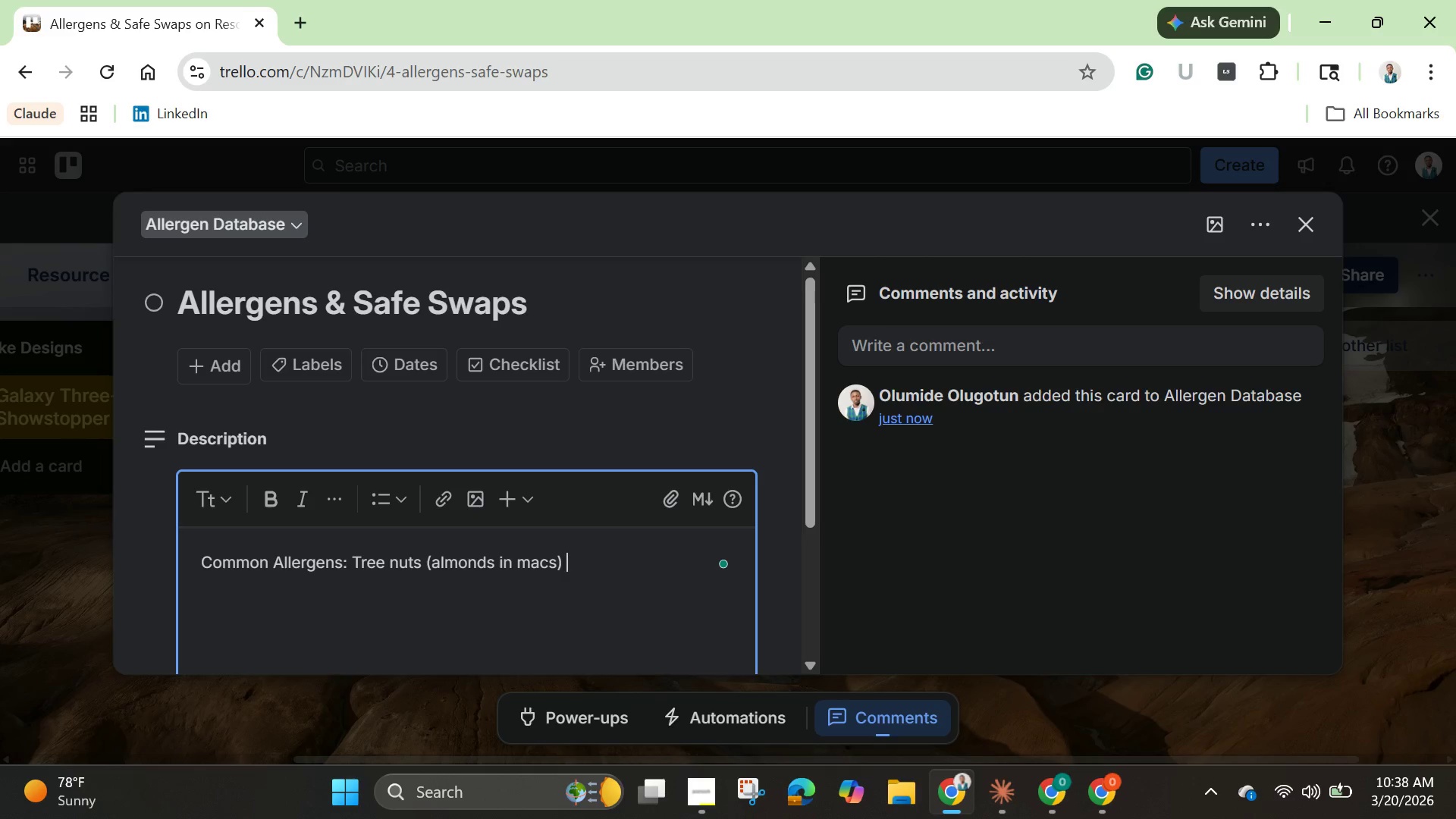 
key(Space)
 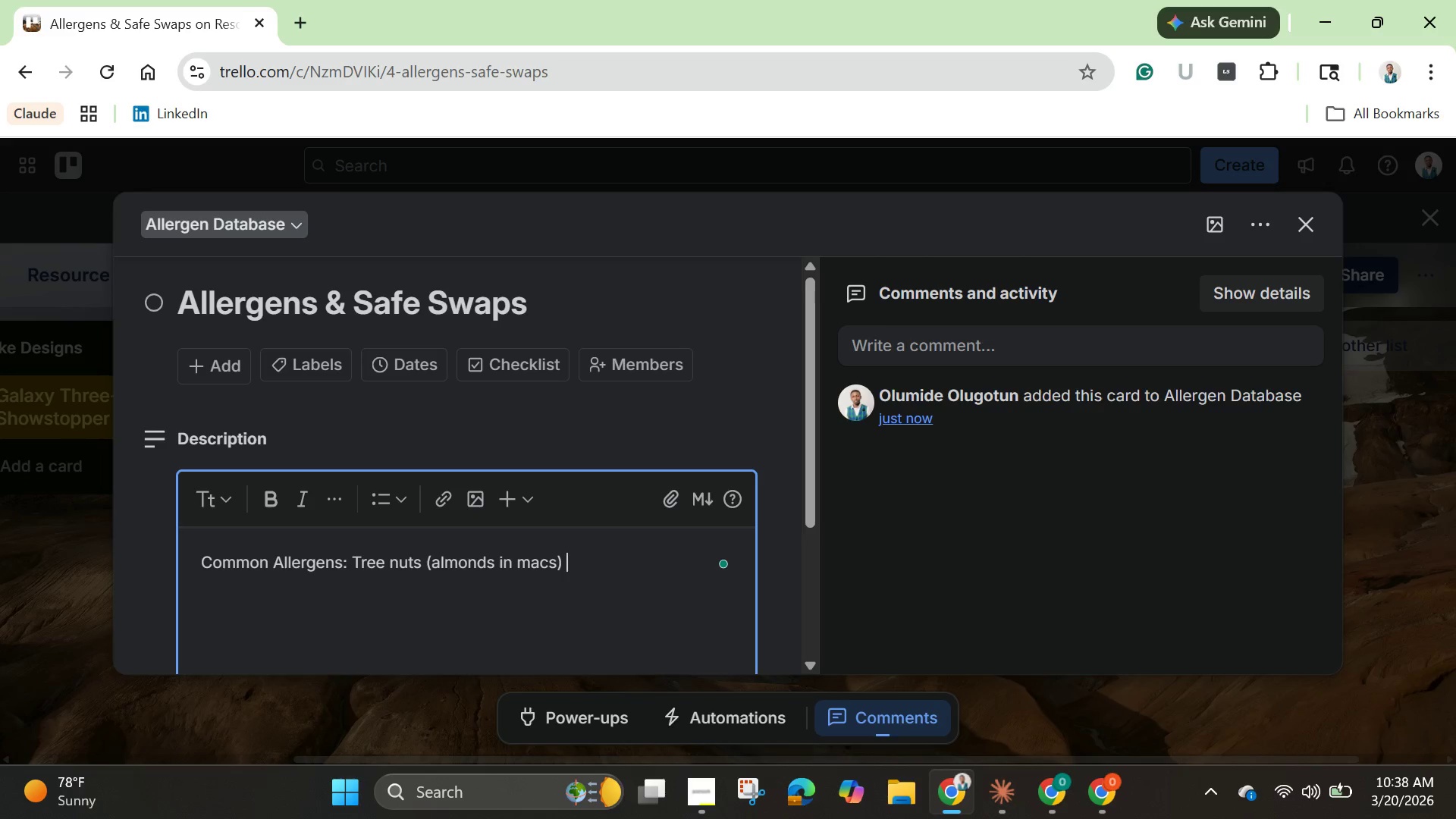 
key(Backspace)
type(, Dairt)
key(Backspace)
type(y (C)
key(Backspace)
type(chocolate )
key(Backspace)
type(, buttter)
 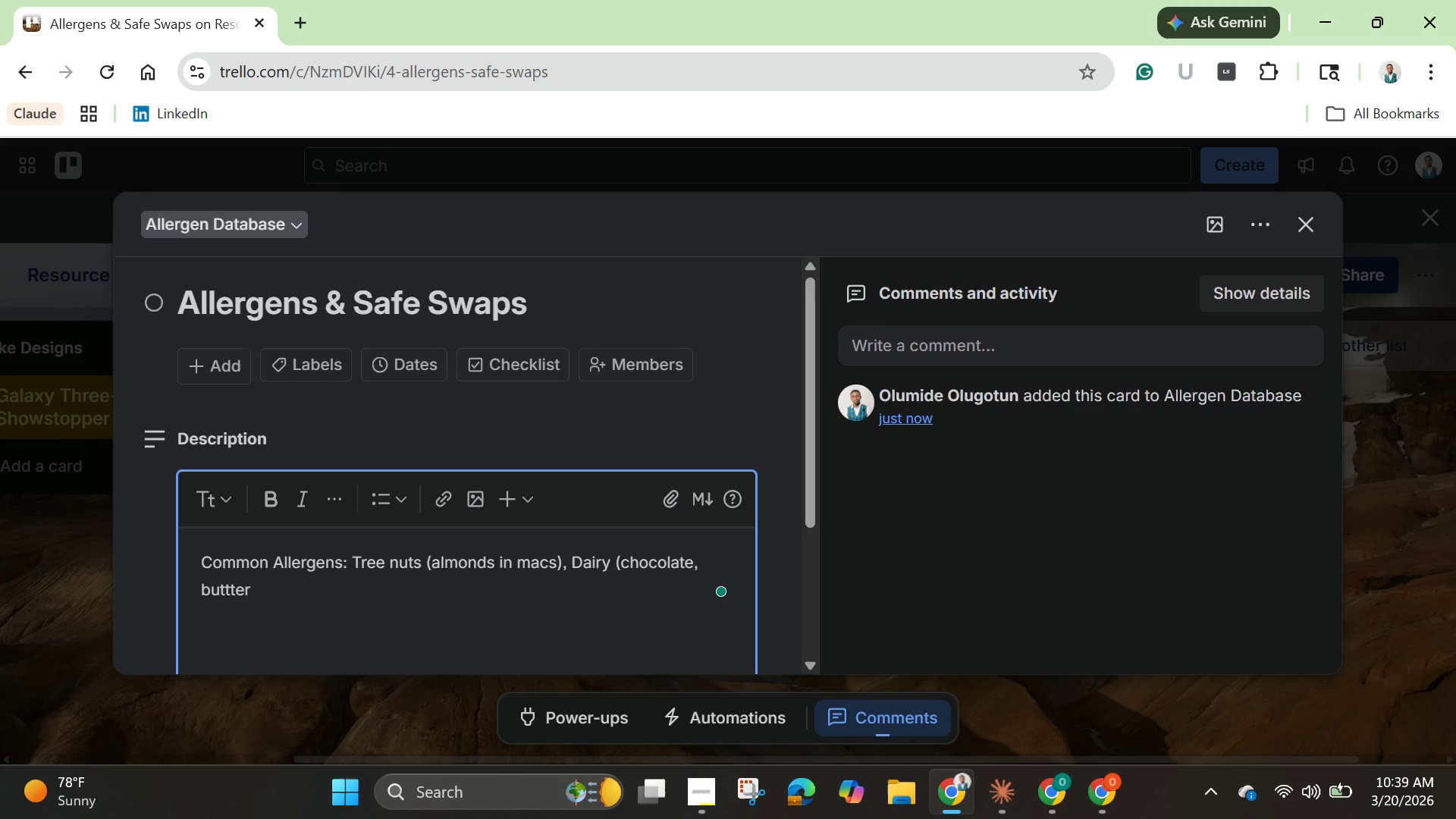 
key(Backspace)
key(Backspace)
key(Backspace)
type(er), Eggs (in shells))
 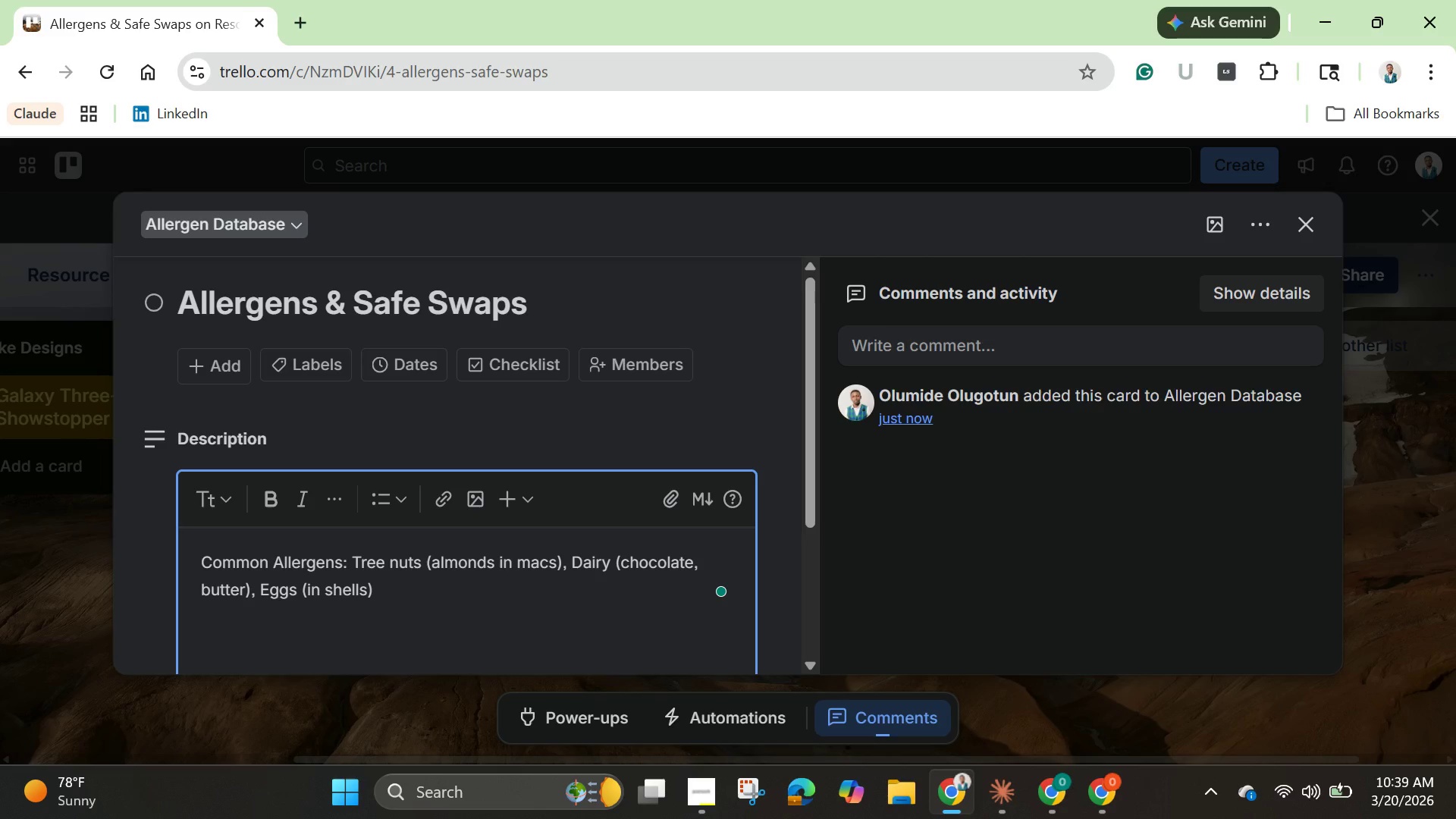 
key(Enter)
 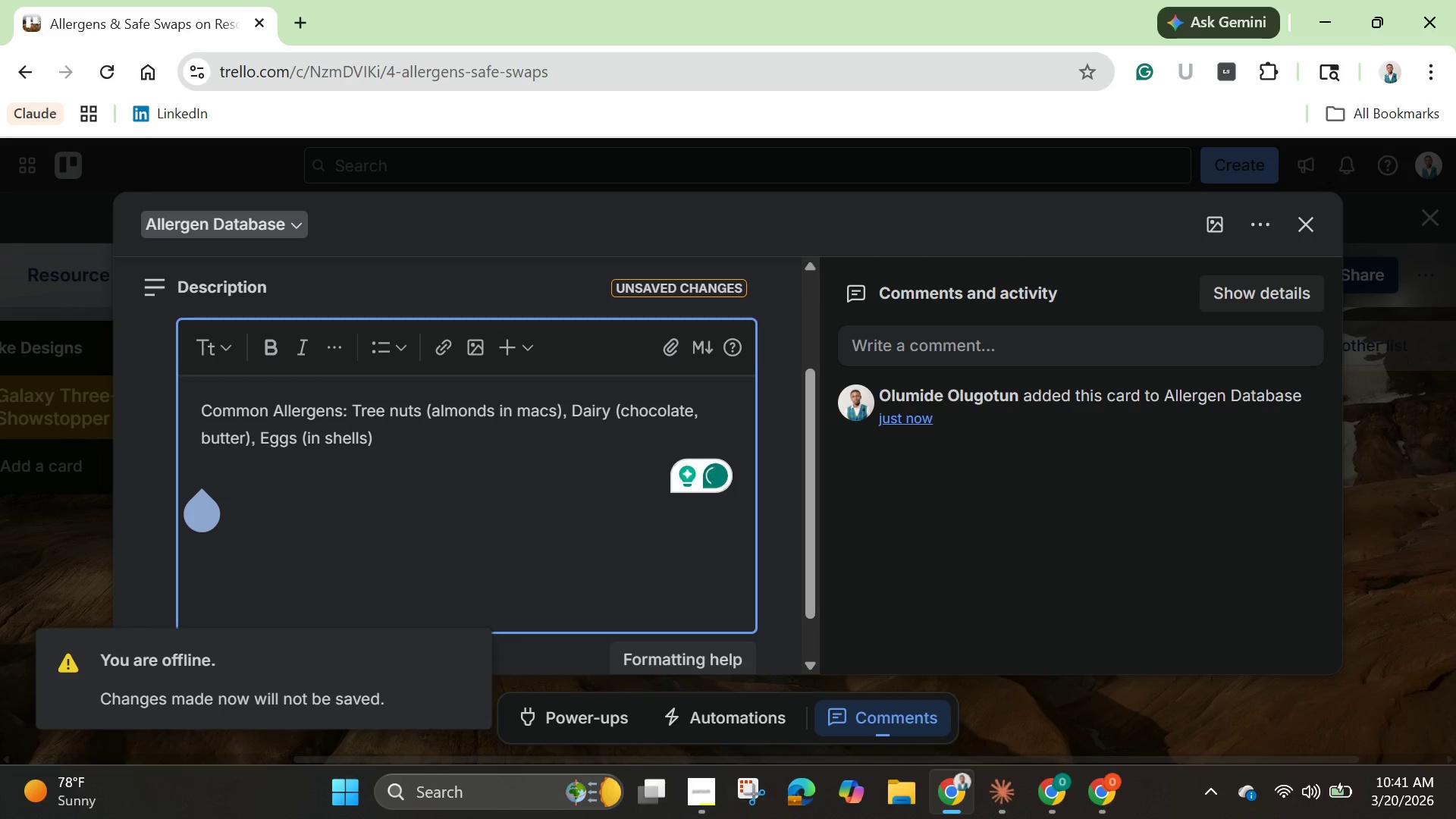 
wait(107.97)
 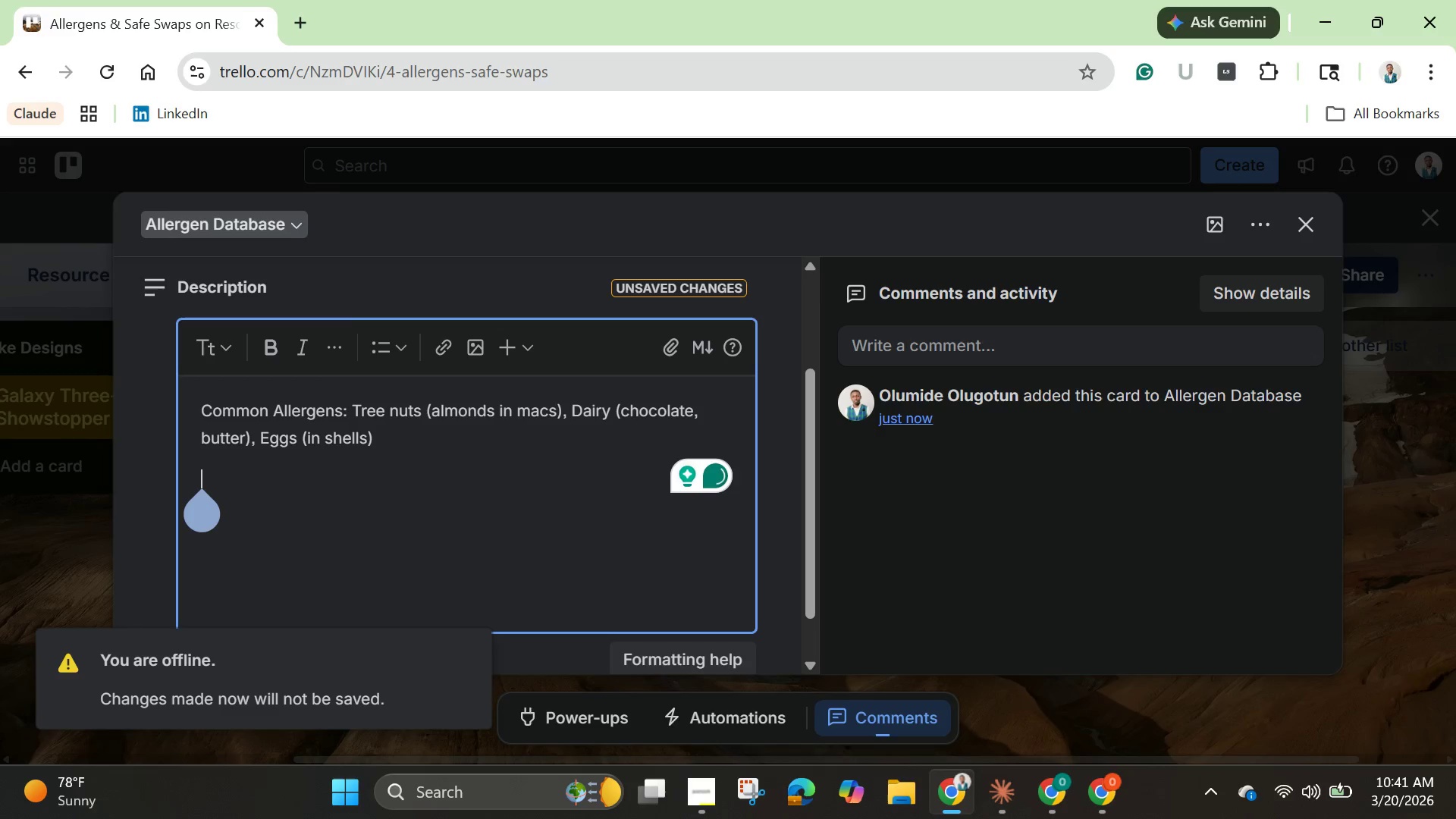 
type(All)
 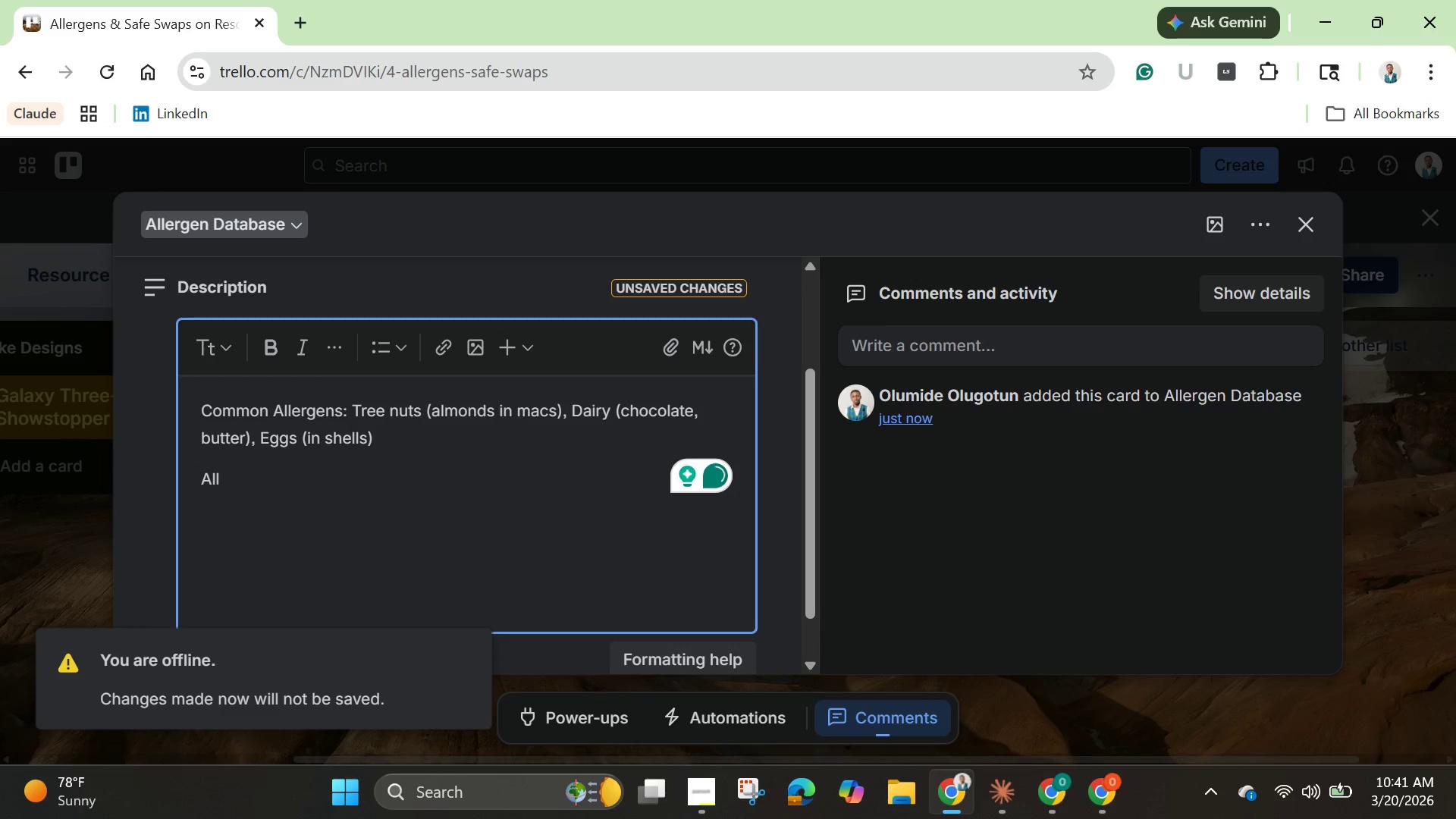 
wait(7.72)
 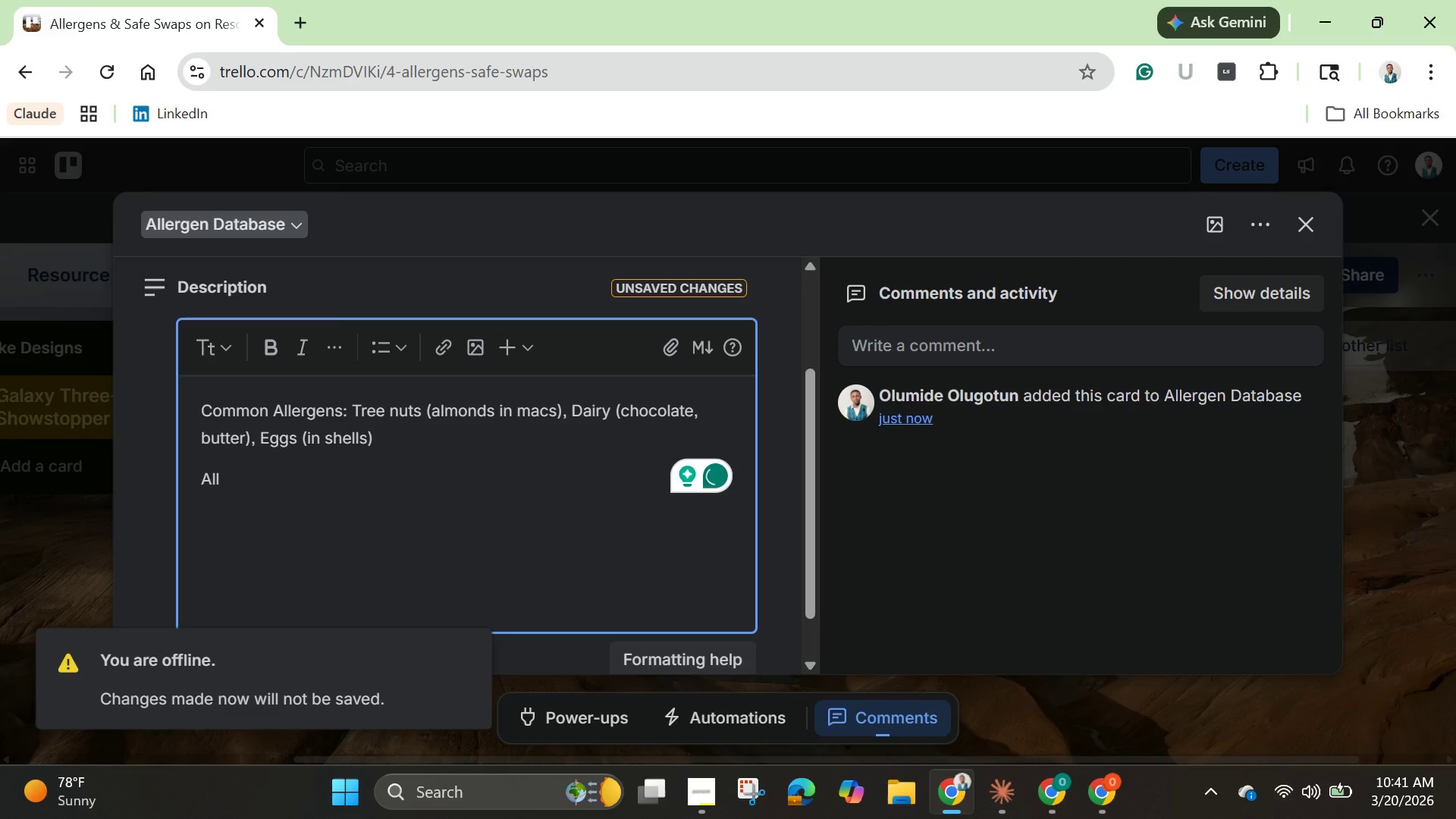 
type(er)
 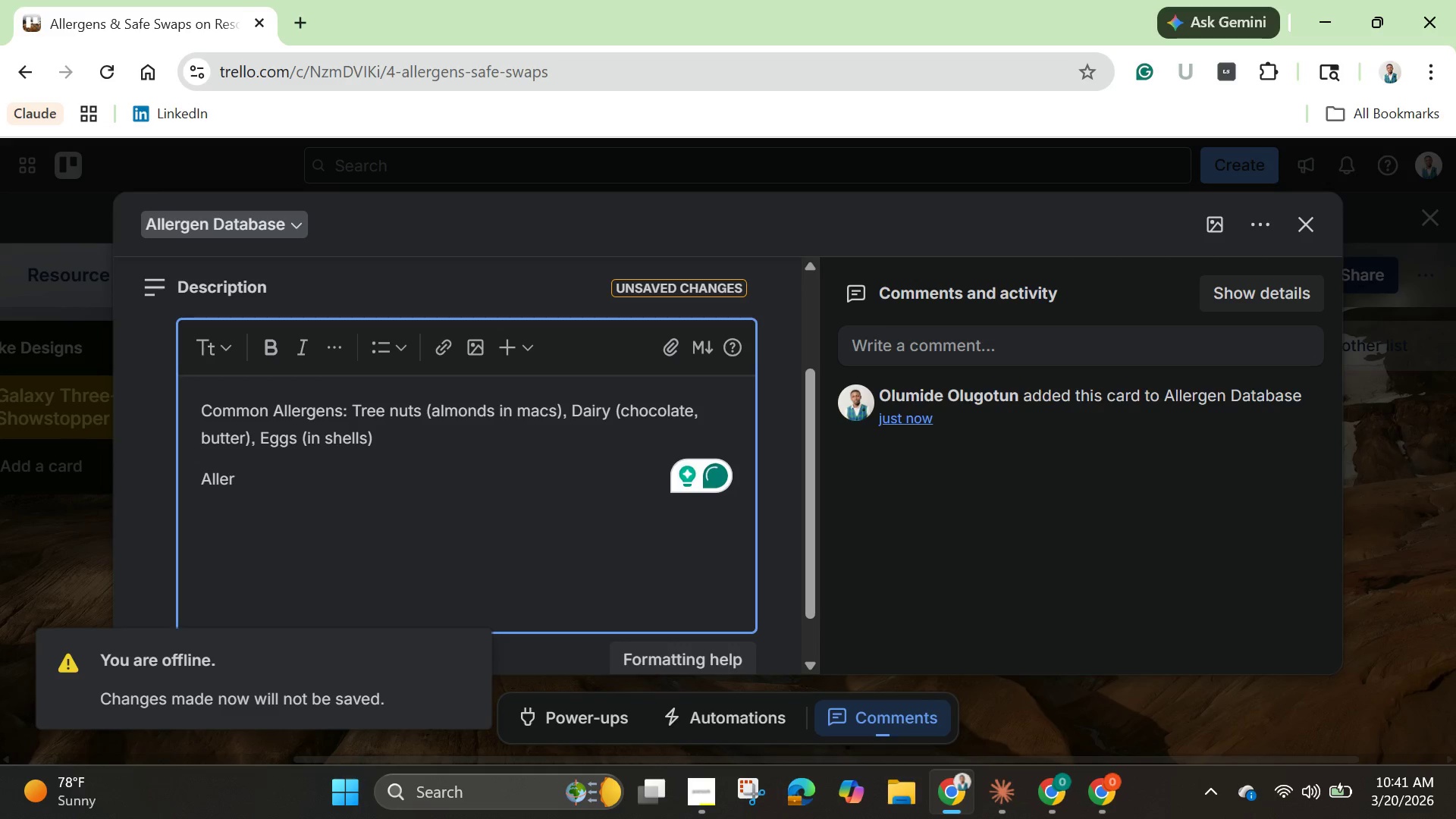 
type(gen )
 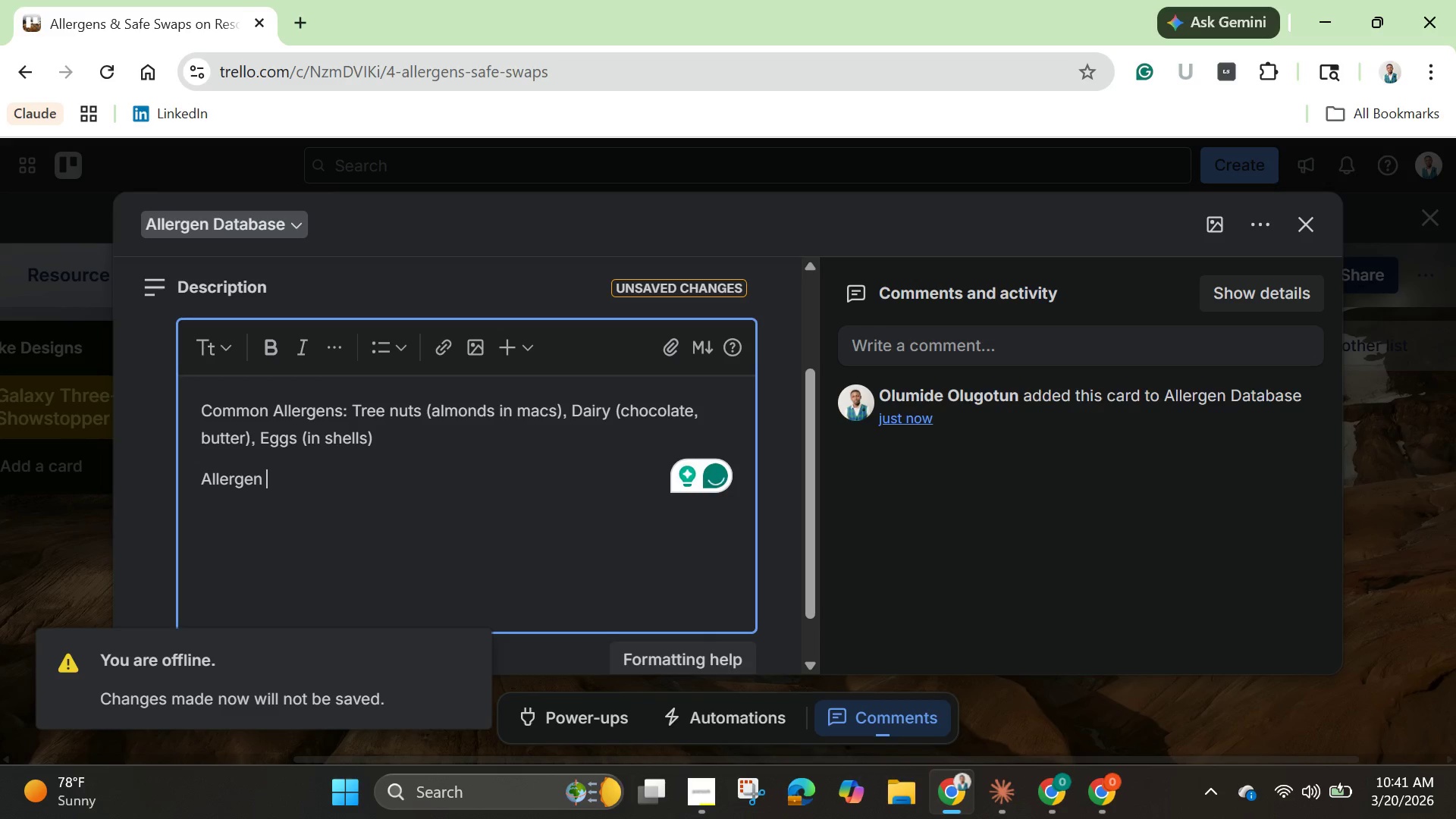 
key(Backspace)
type(=)
key(Backspace)
type(-Free Options")
key(Backspace)
type(: M)
key(Backspace)
type(Nut )
key(Backspace)
type(=)
key(Backspace)
type(-F)
key(Backspace)
type(free shells: Sub)
key(Backspace)
type(nflower sees flour base)
 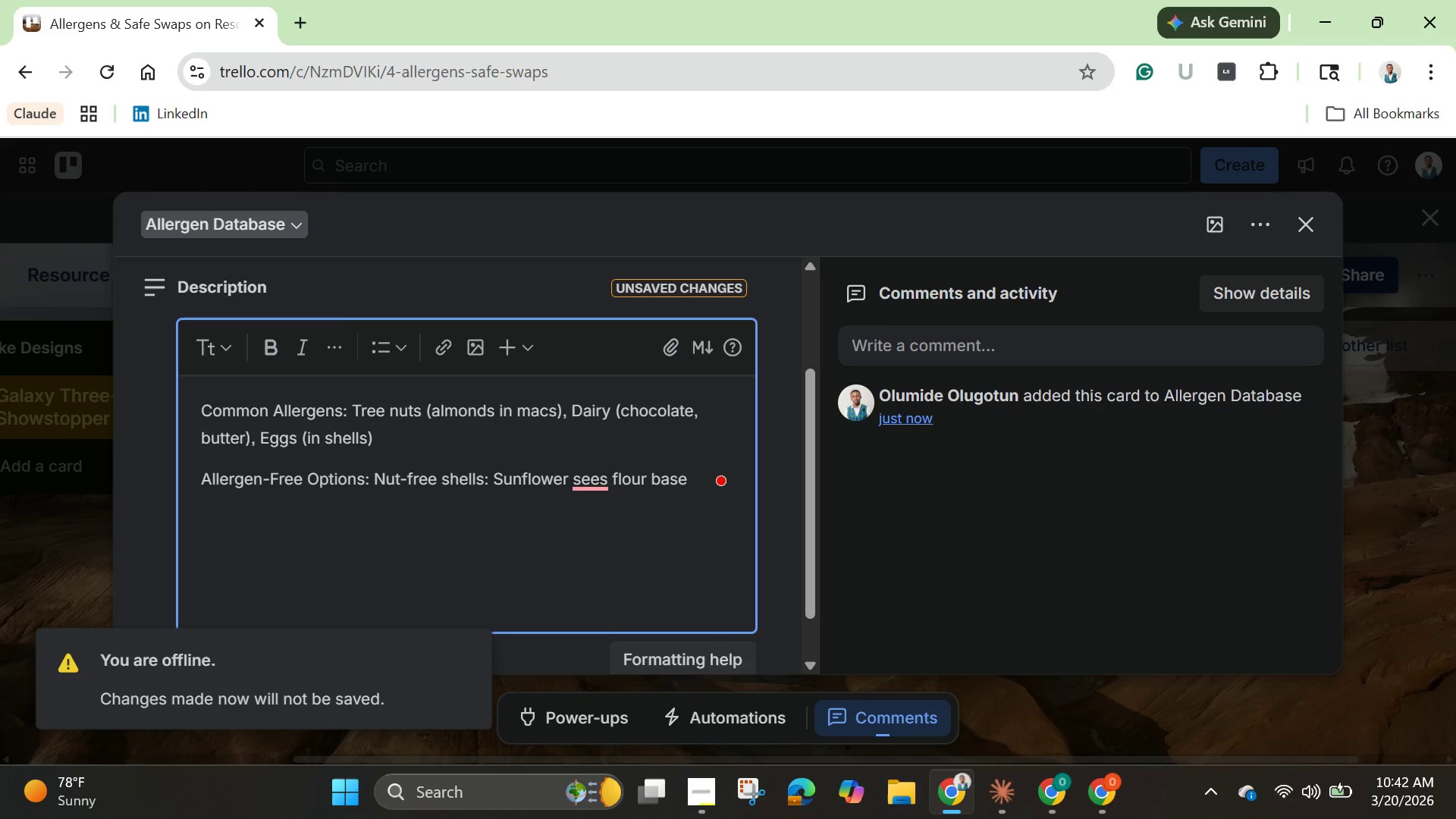 
wait(44.78)
 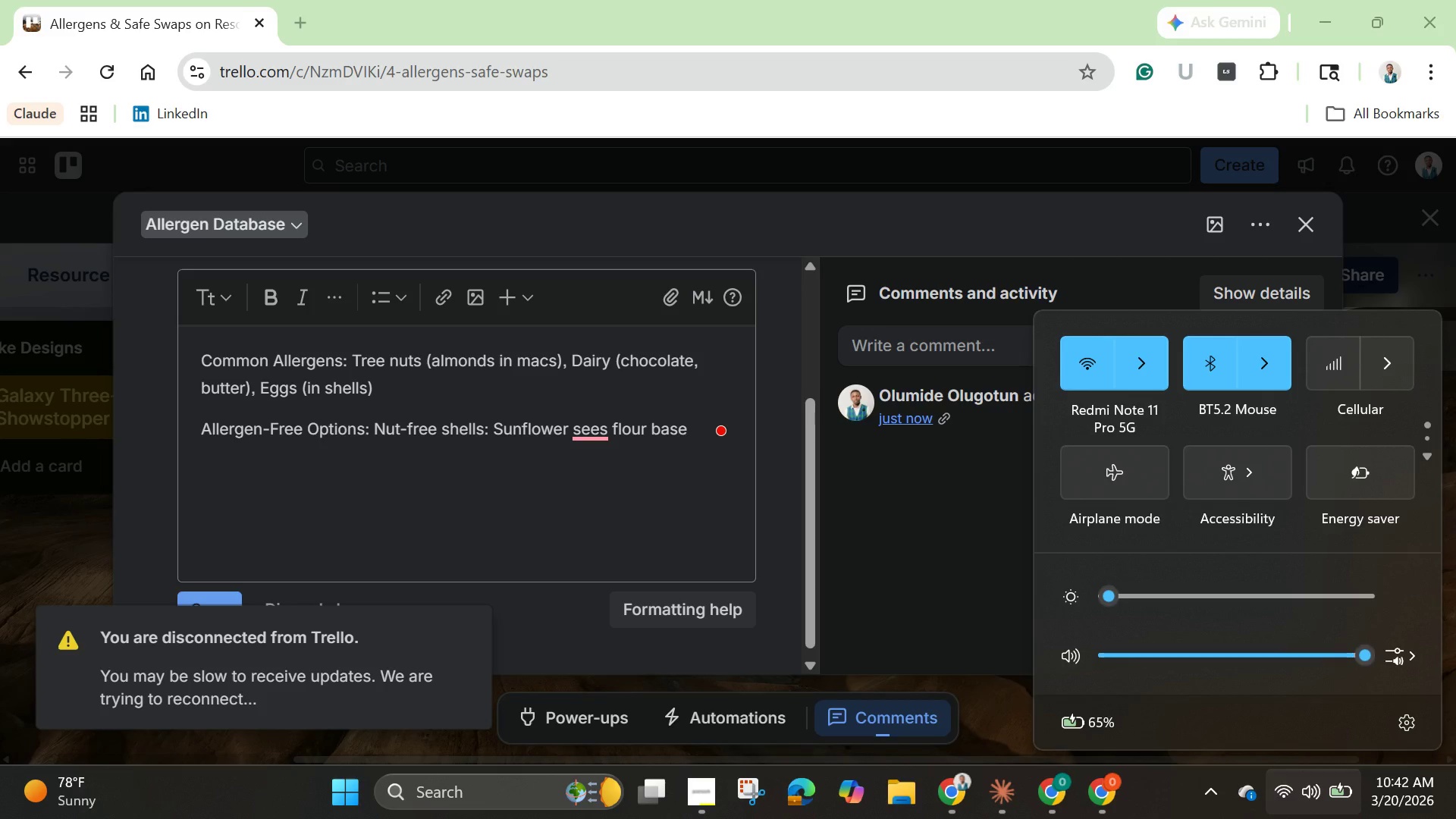 
left_click([607, 531])
 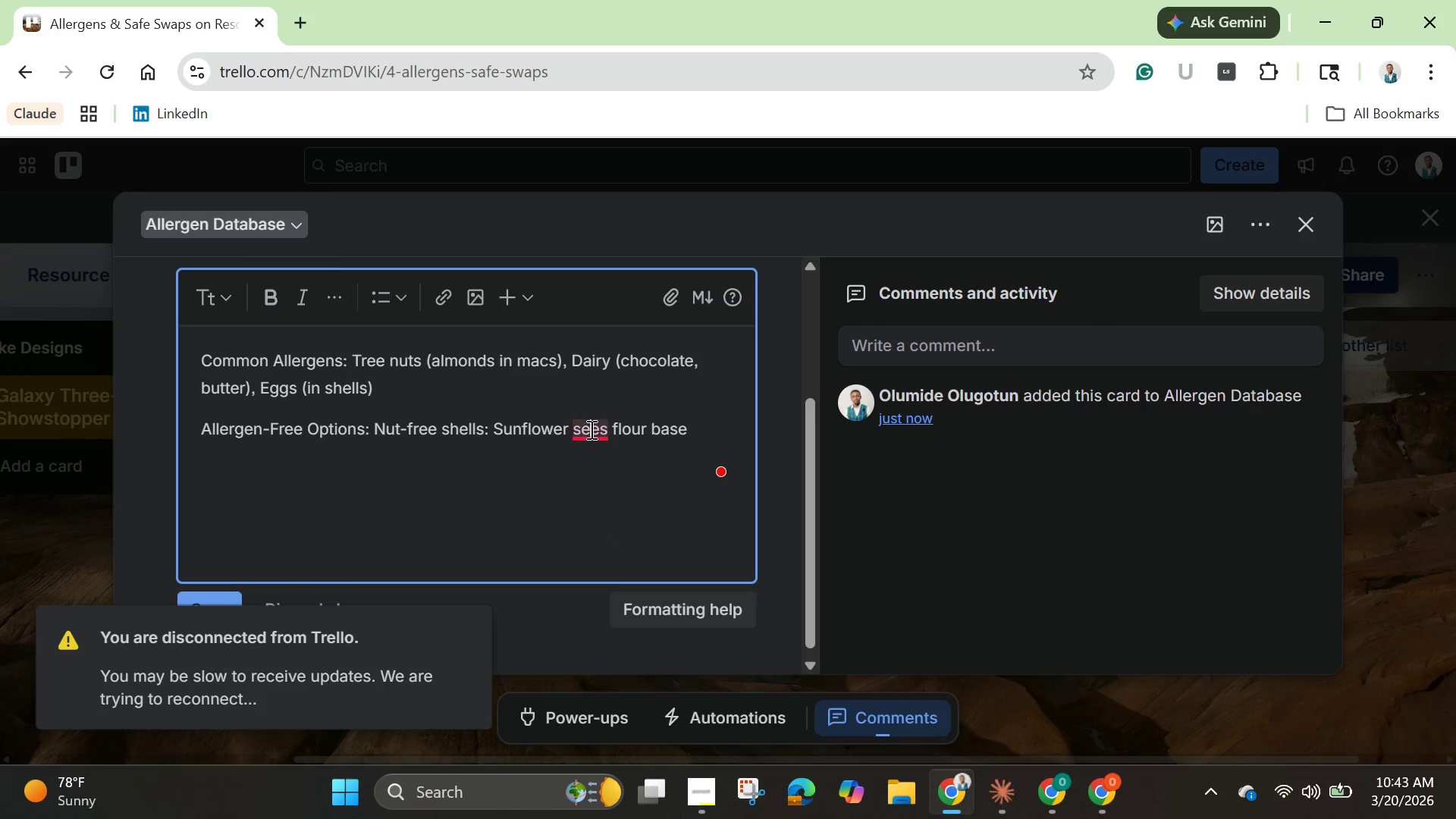 
left_click([590, 429])
 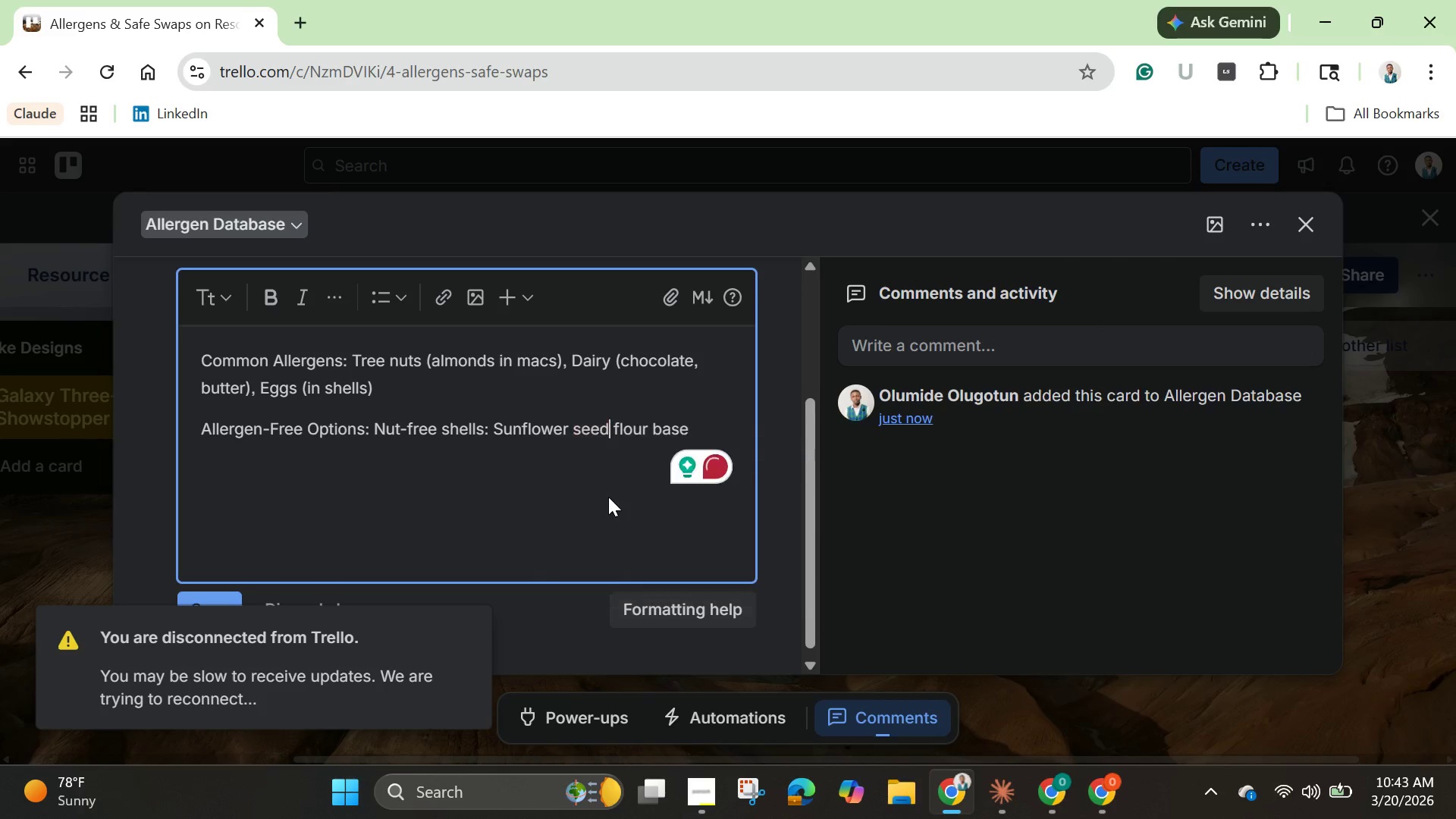 
left_click([608, 497])
 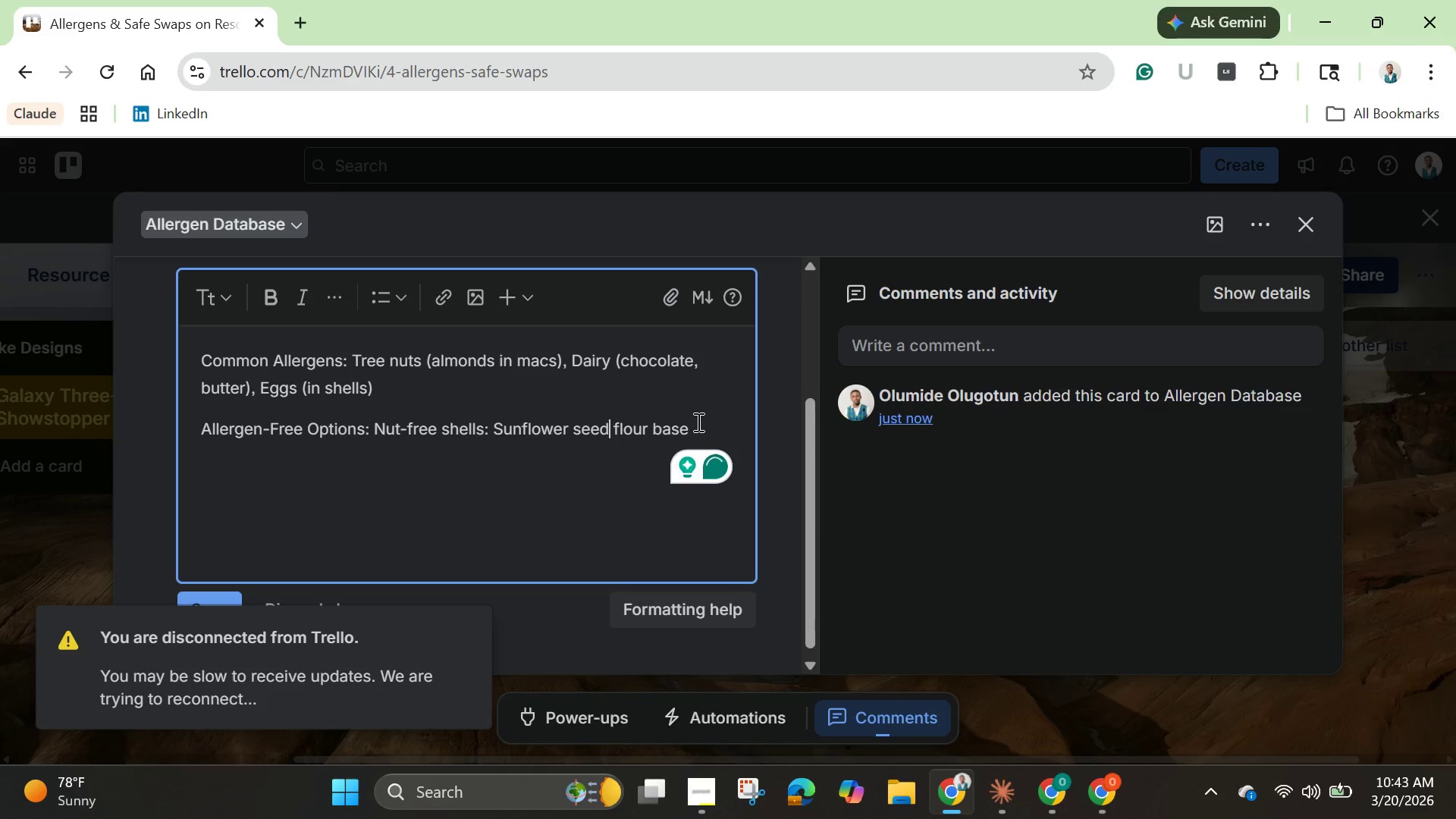 
left_click([697, 422])
 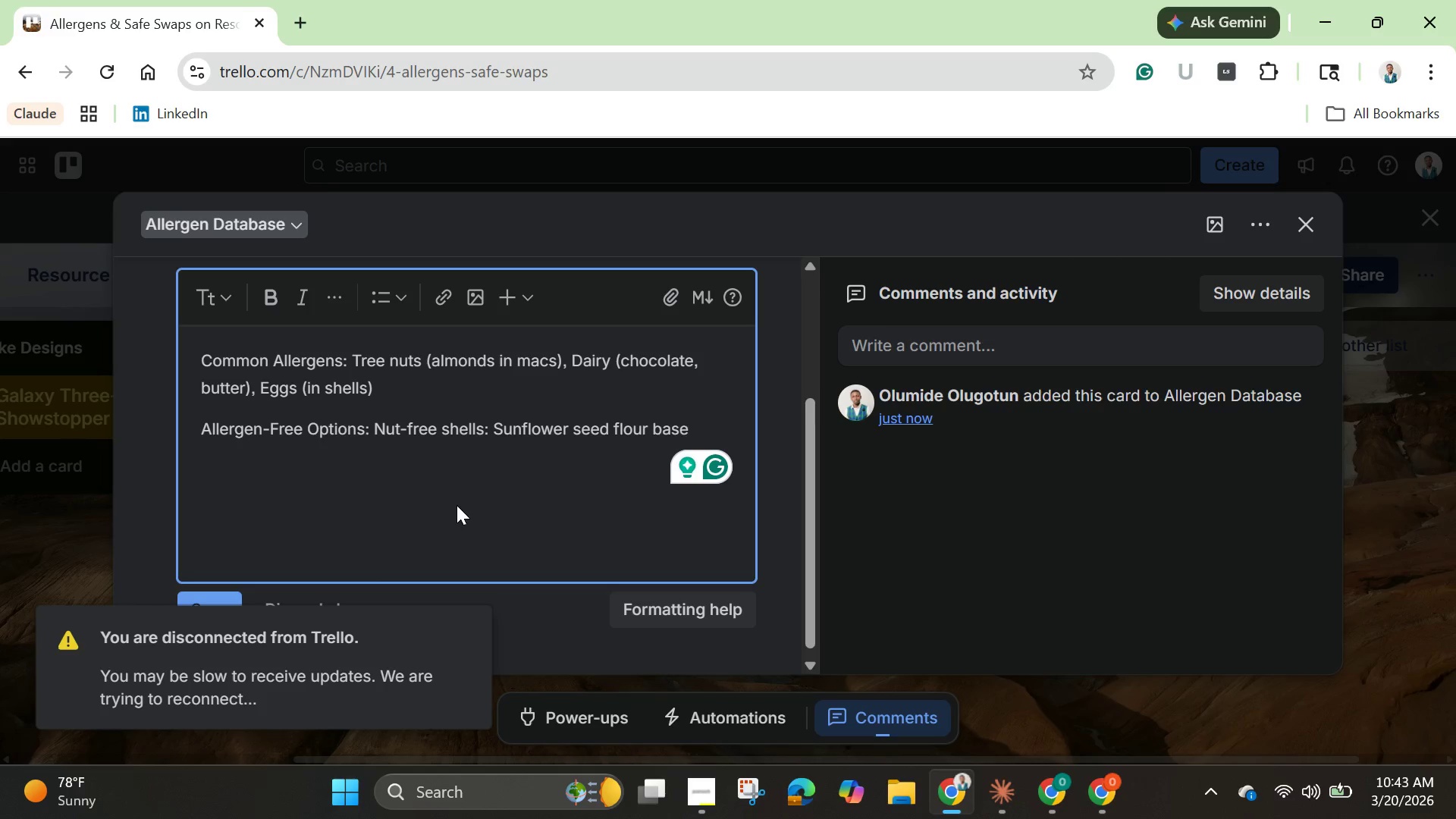 
wait(40.17)
 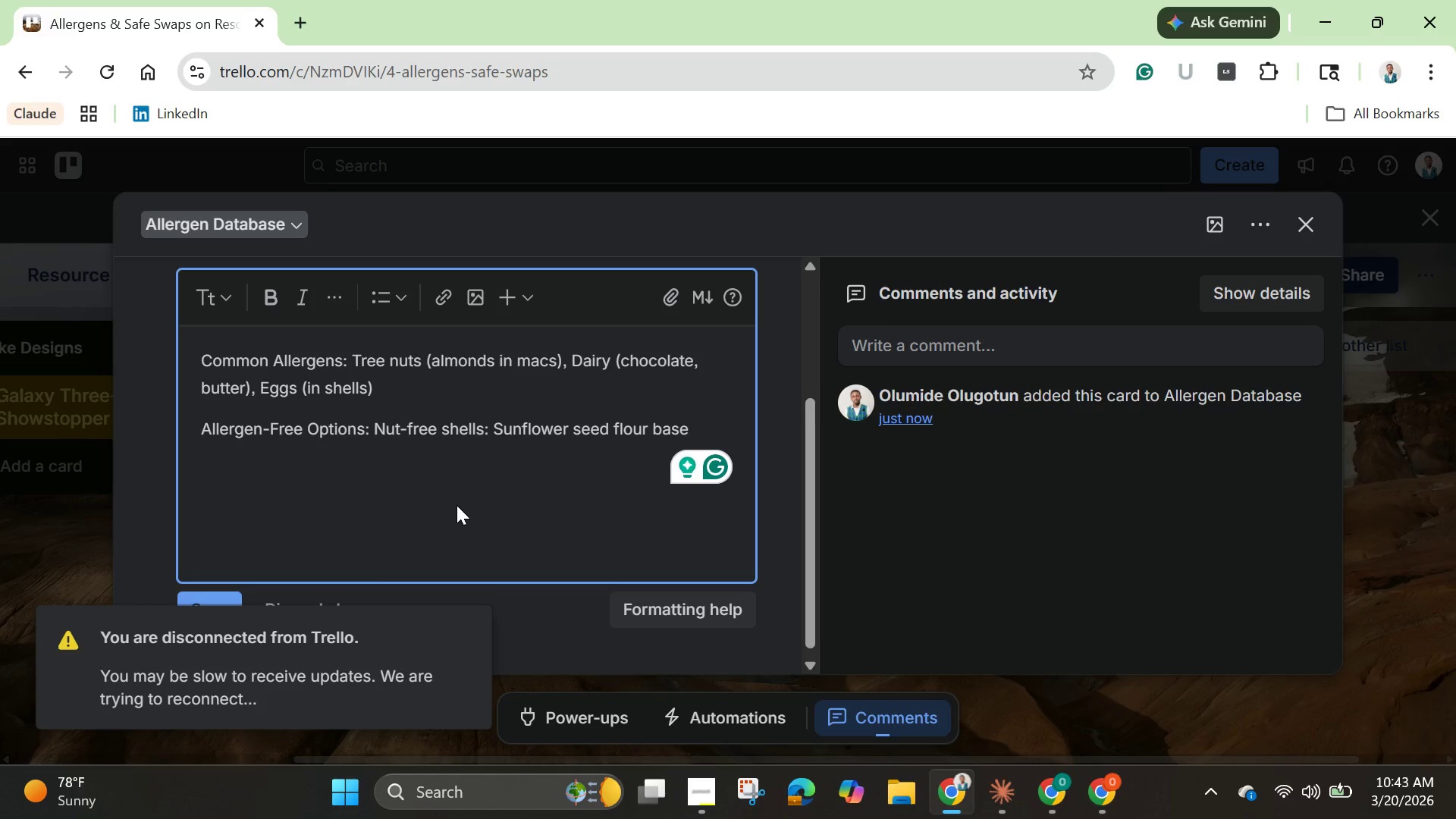 
key(Space)
 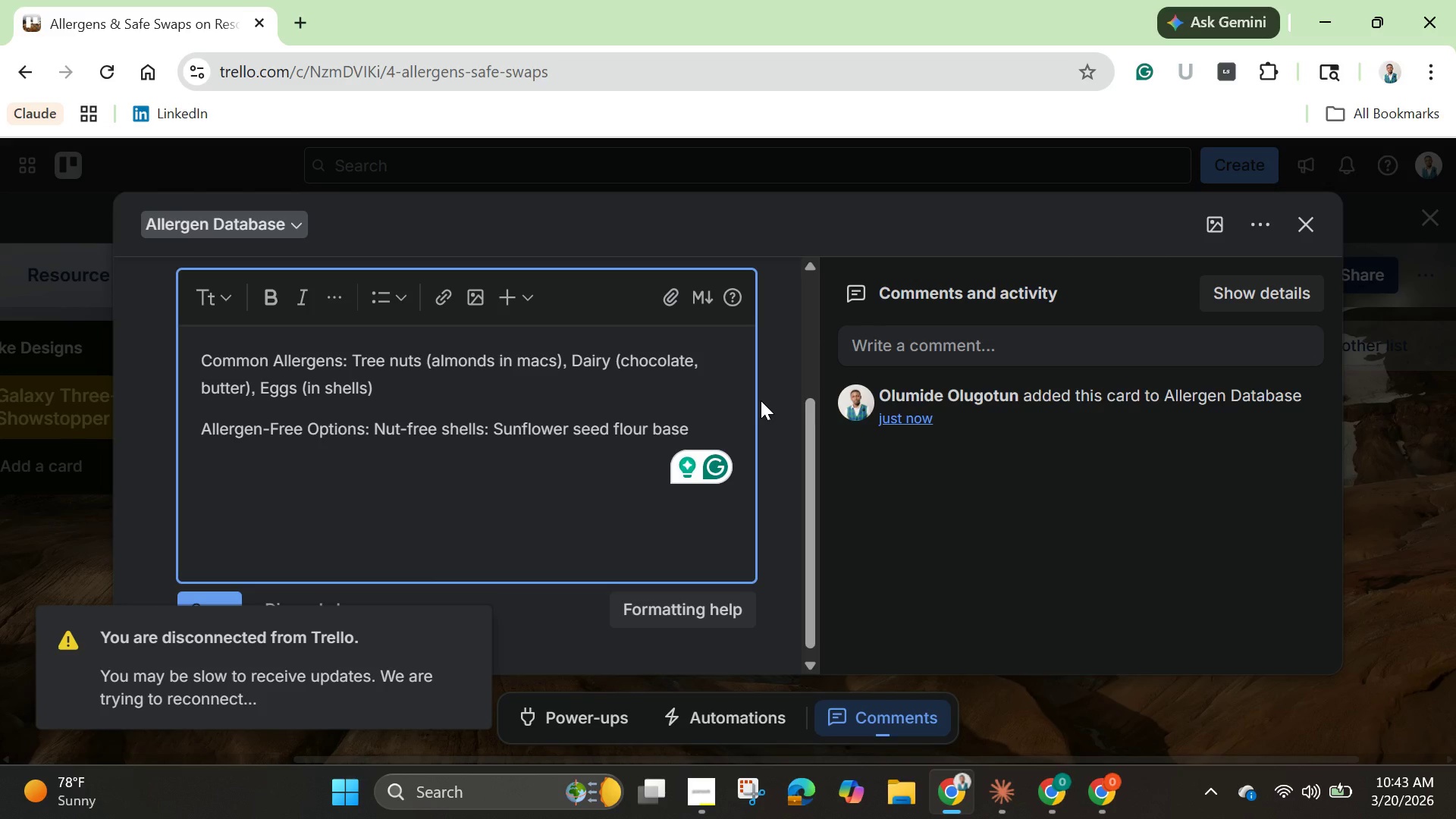 
wait(9.42)
 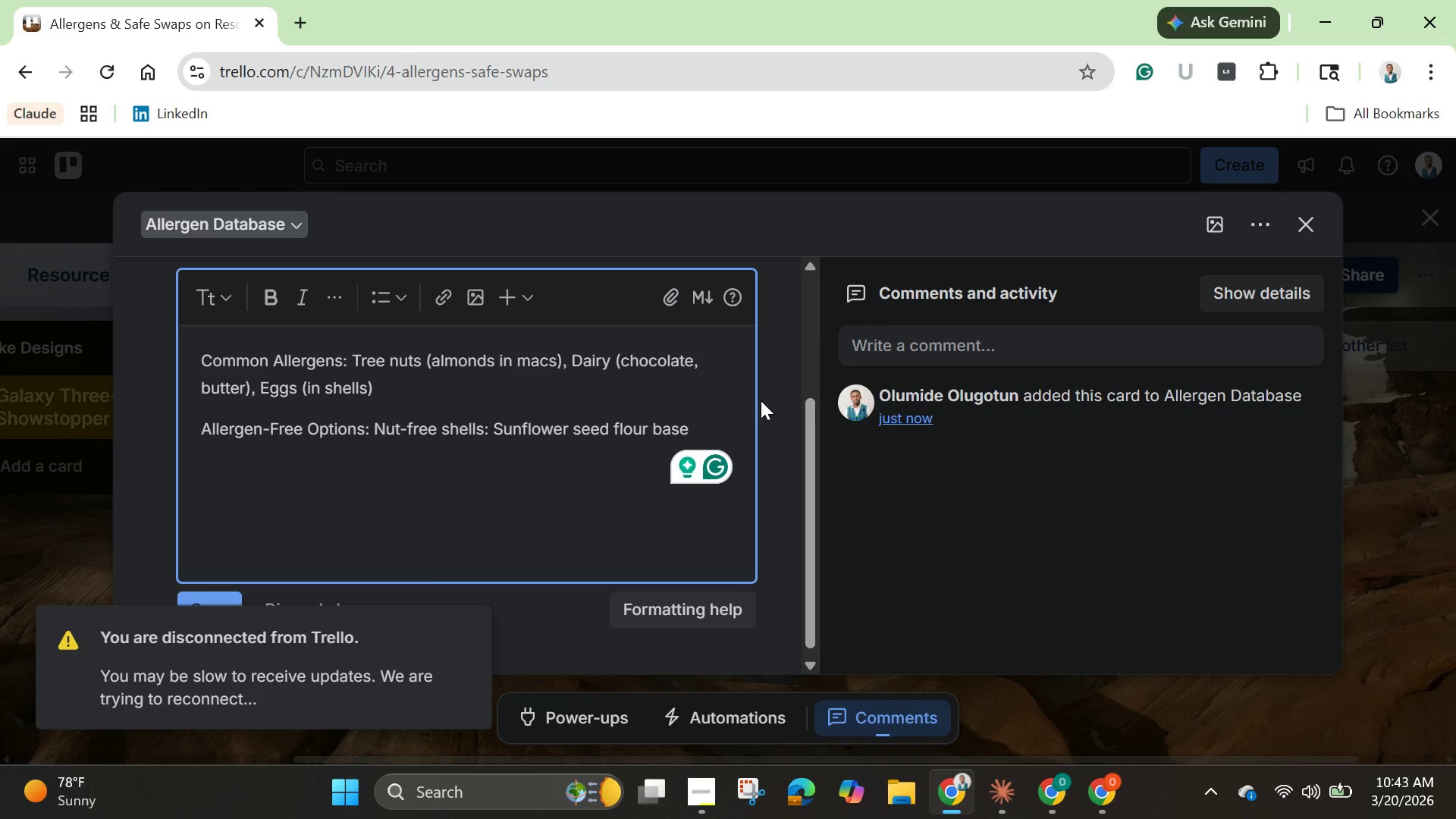 
key(Backspace)
 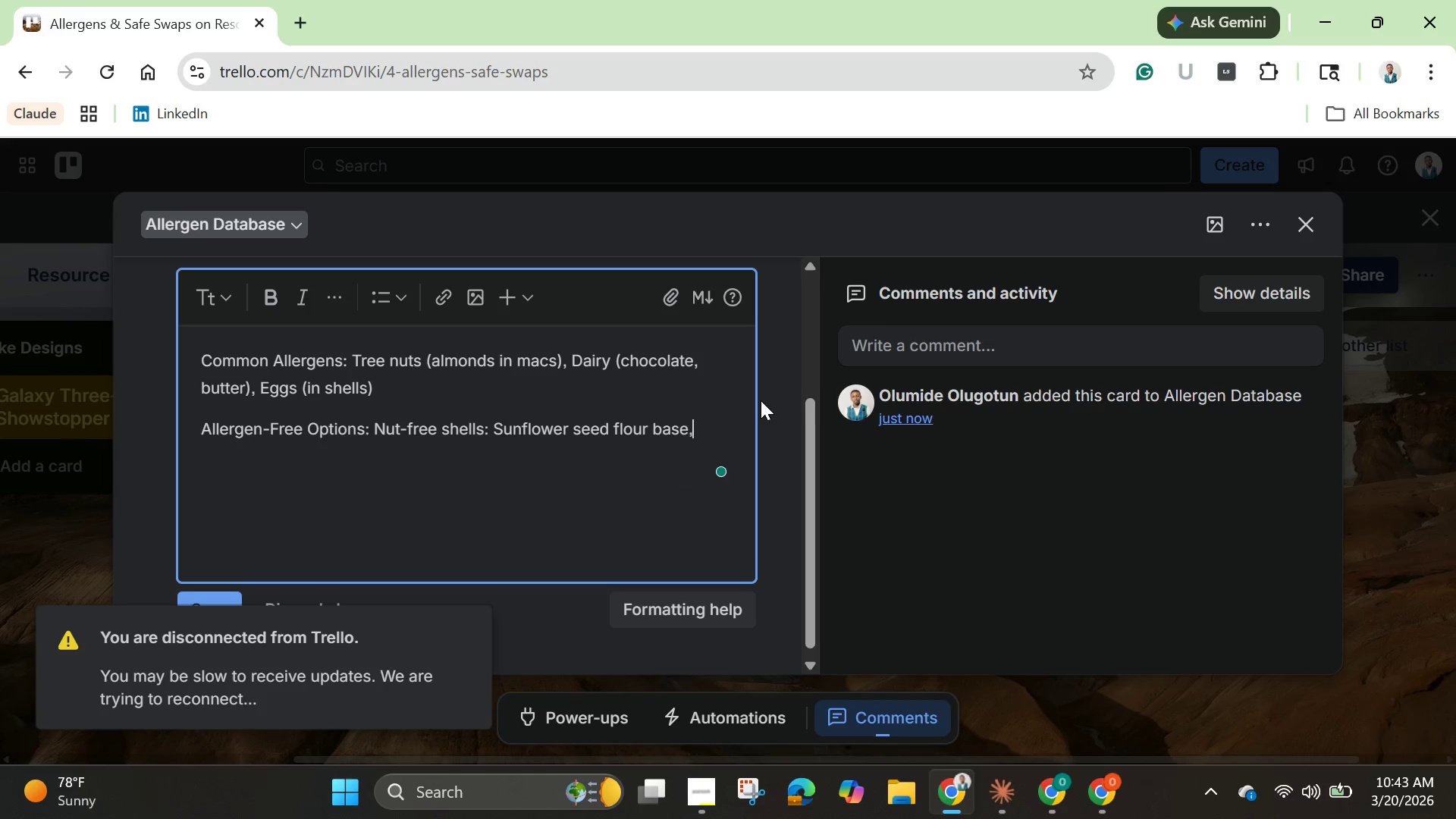 
key(Comma)
 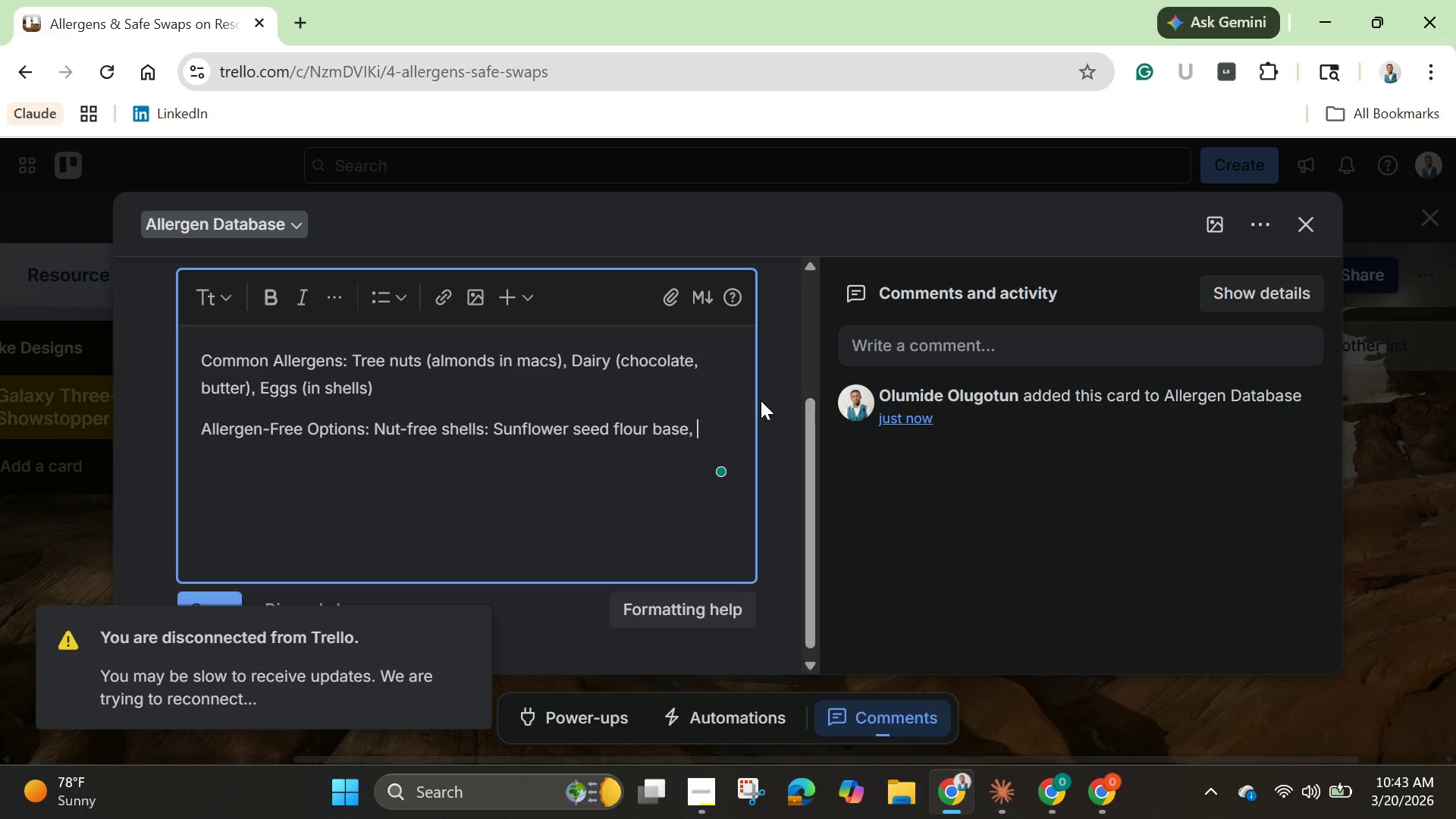 
key(Space)
 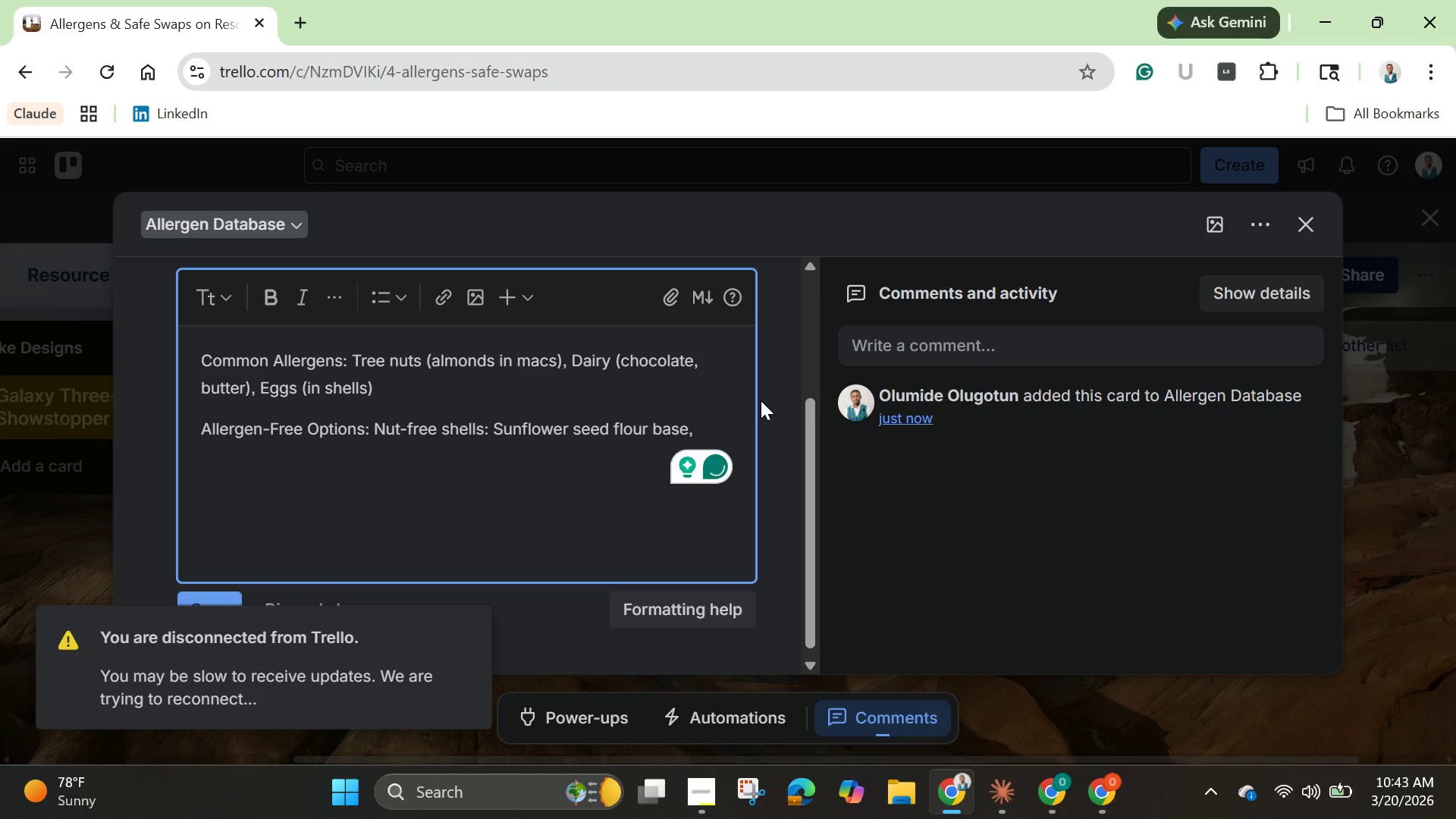 
key(Shift+D)
 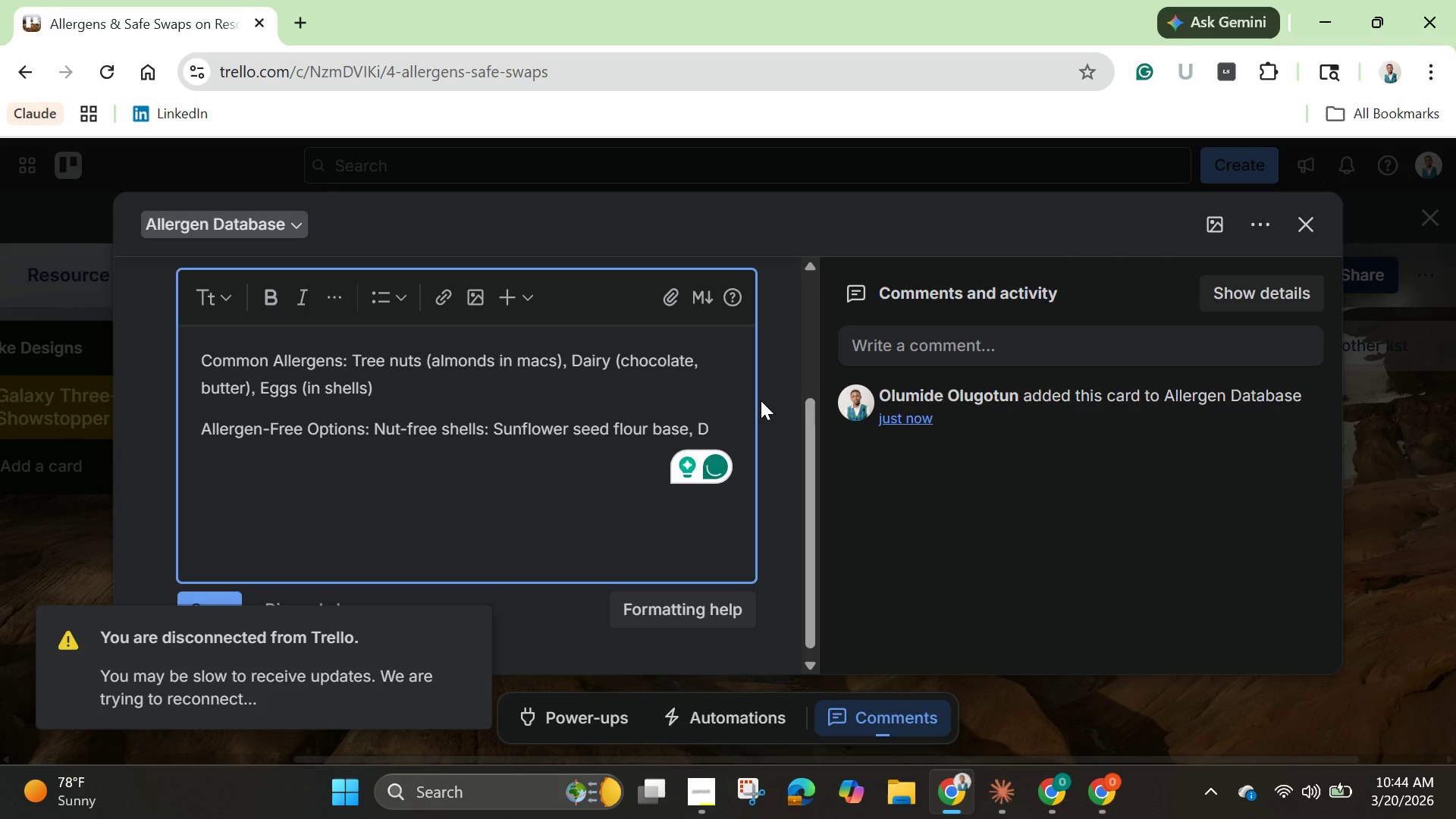 
key(Backspace)
 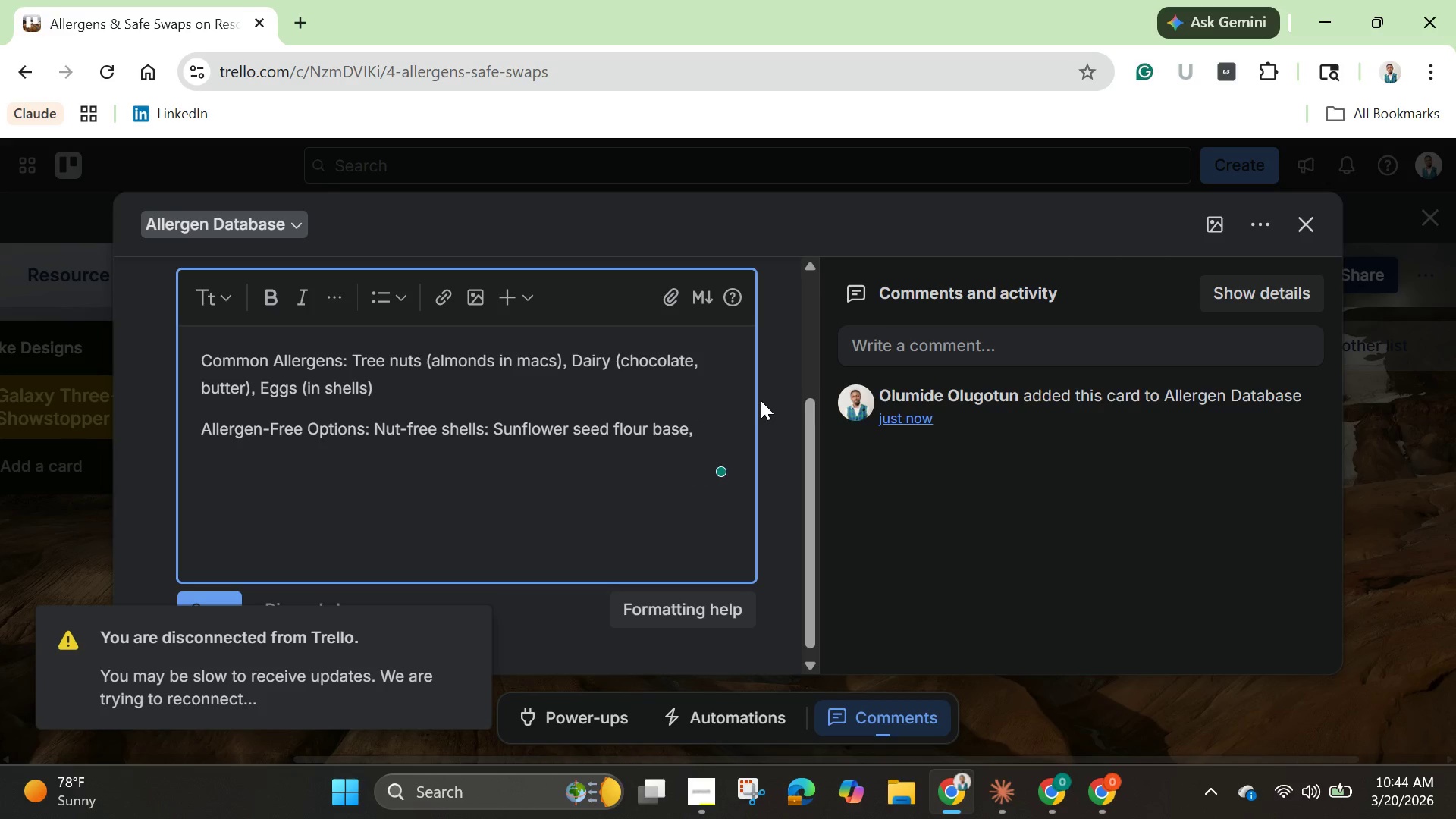 
key(Backspace)
 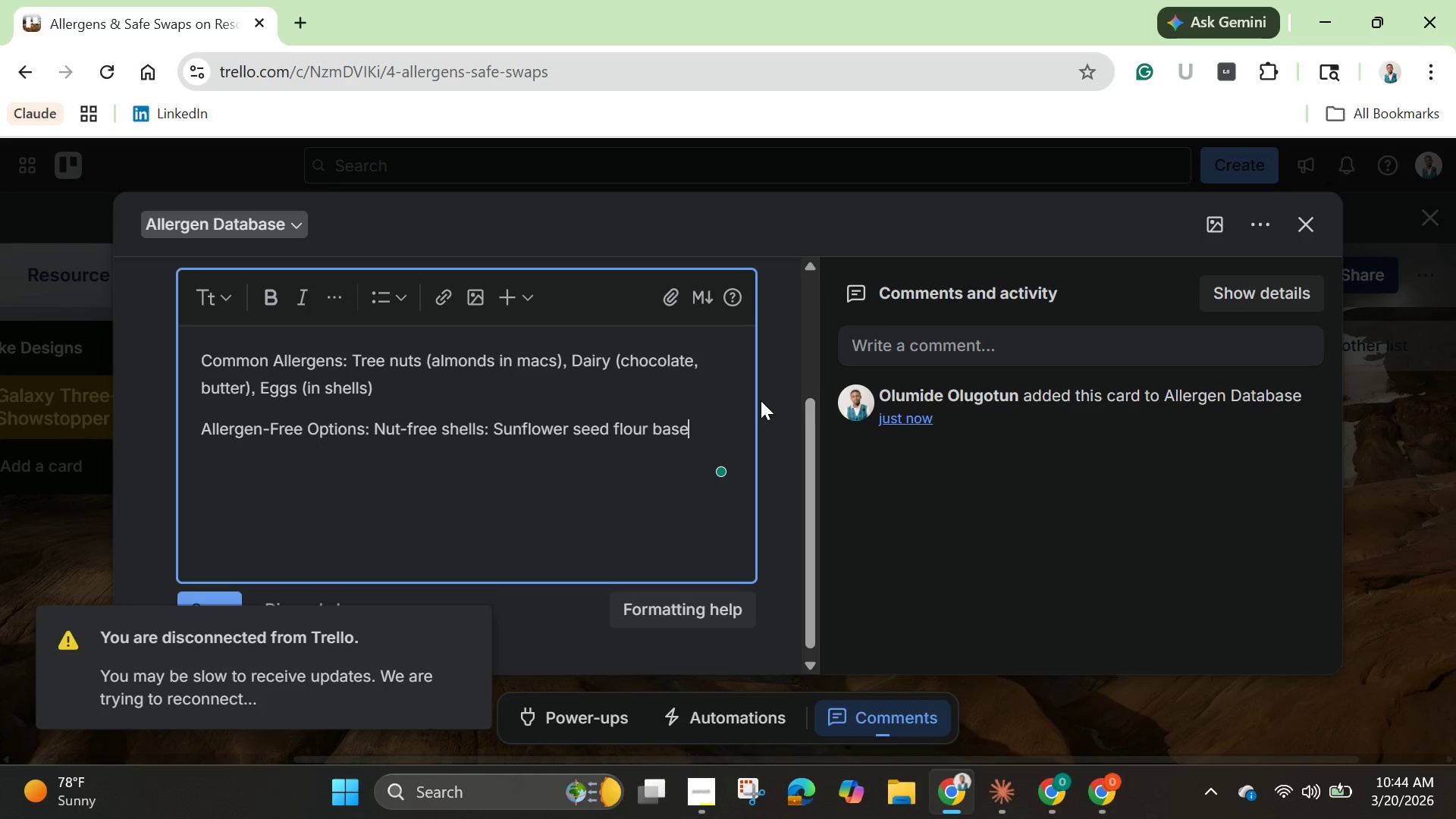 
key(Backspace)
 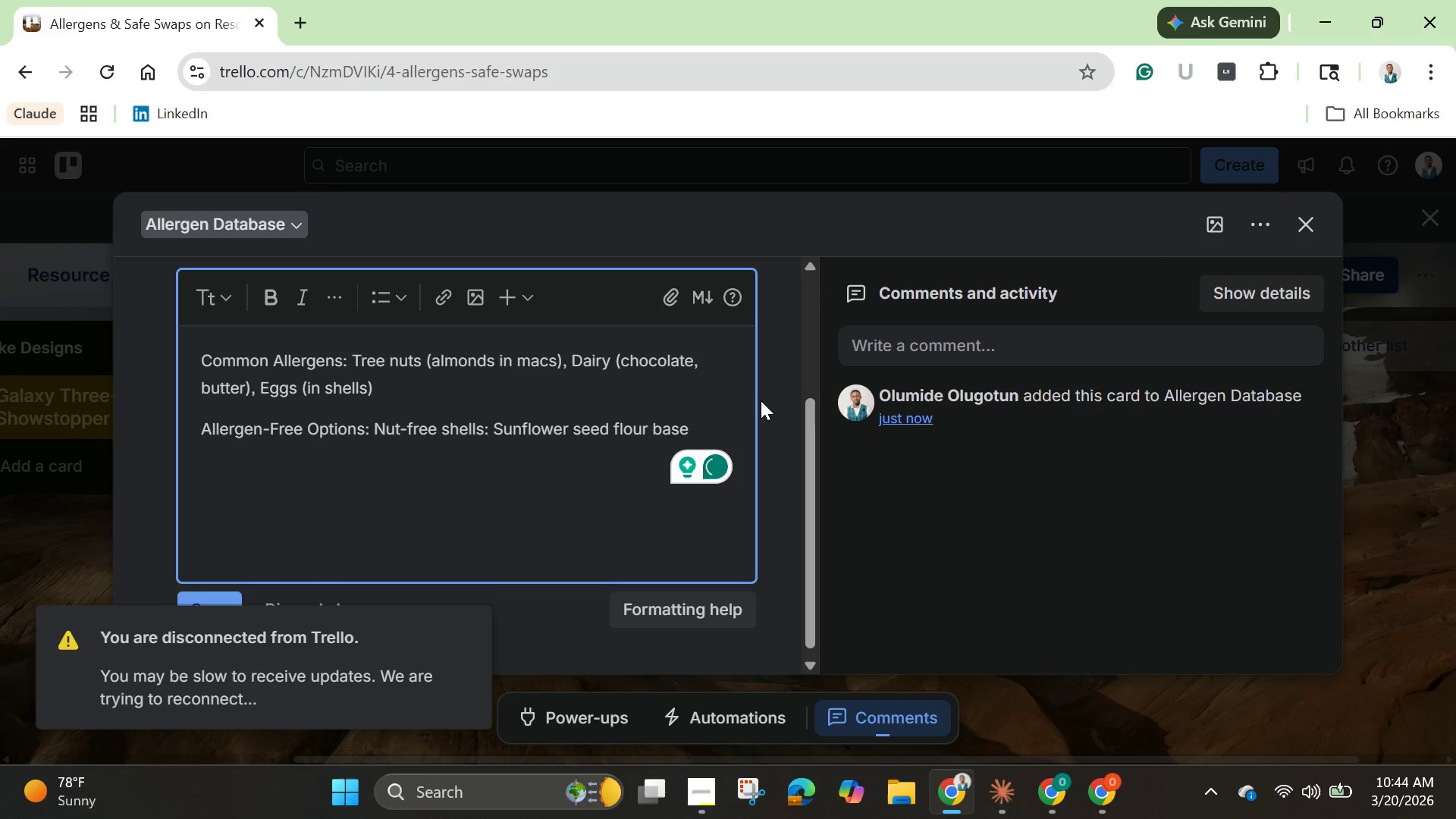 
key(Backslash)
 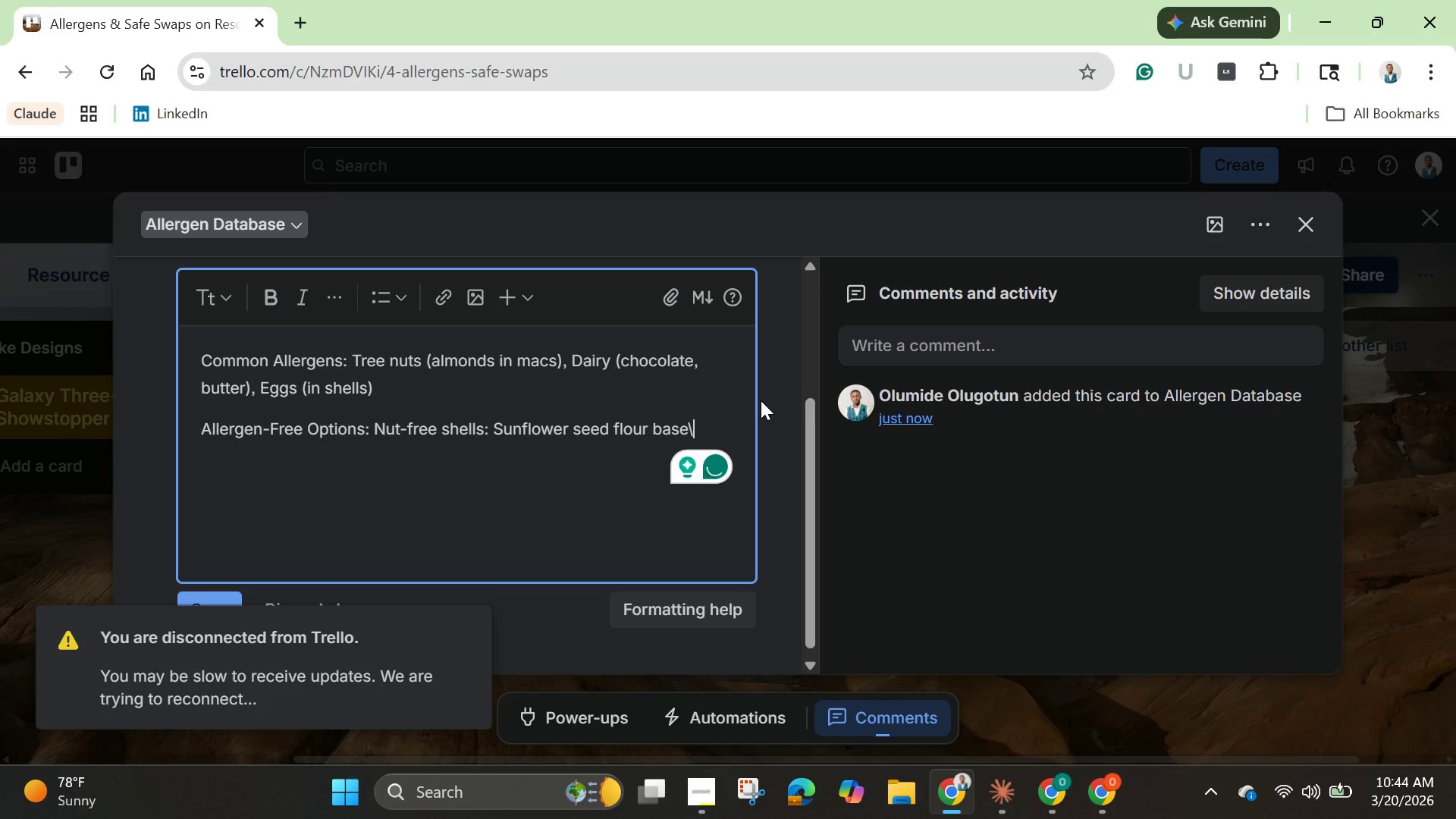 
key(Backspace)
 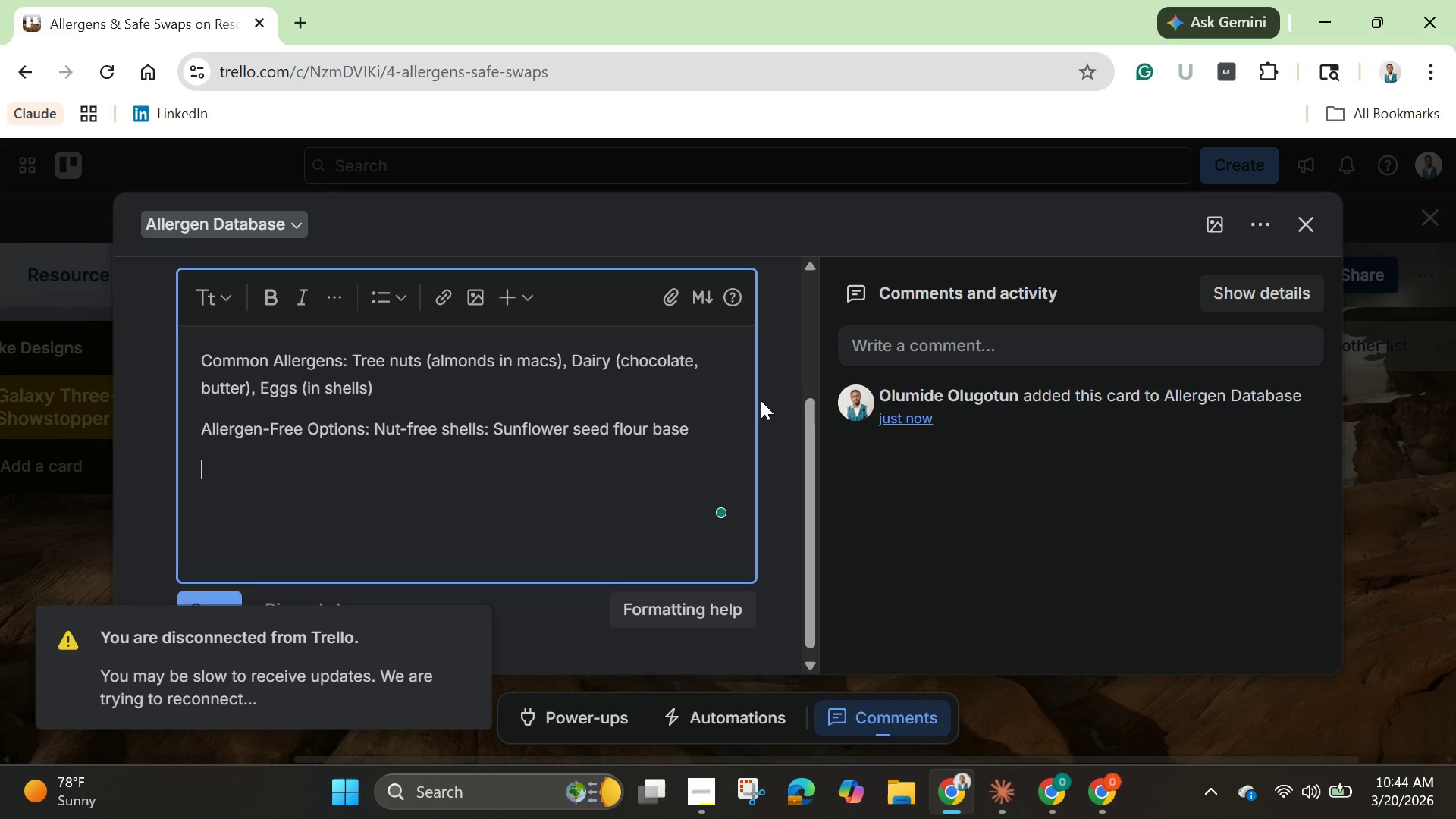 
key(Enter)
 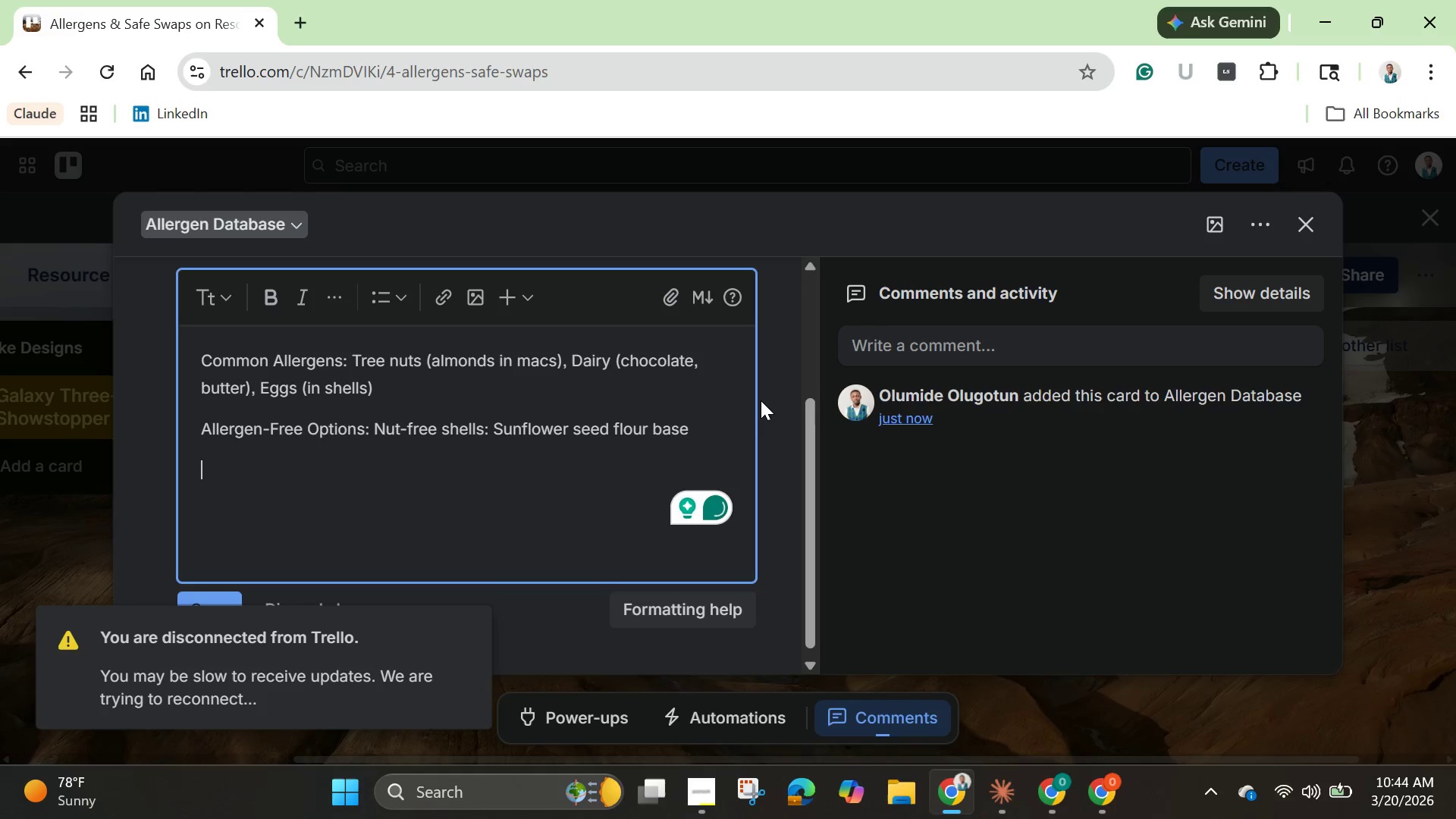 
type(Di)
 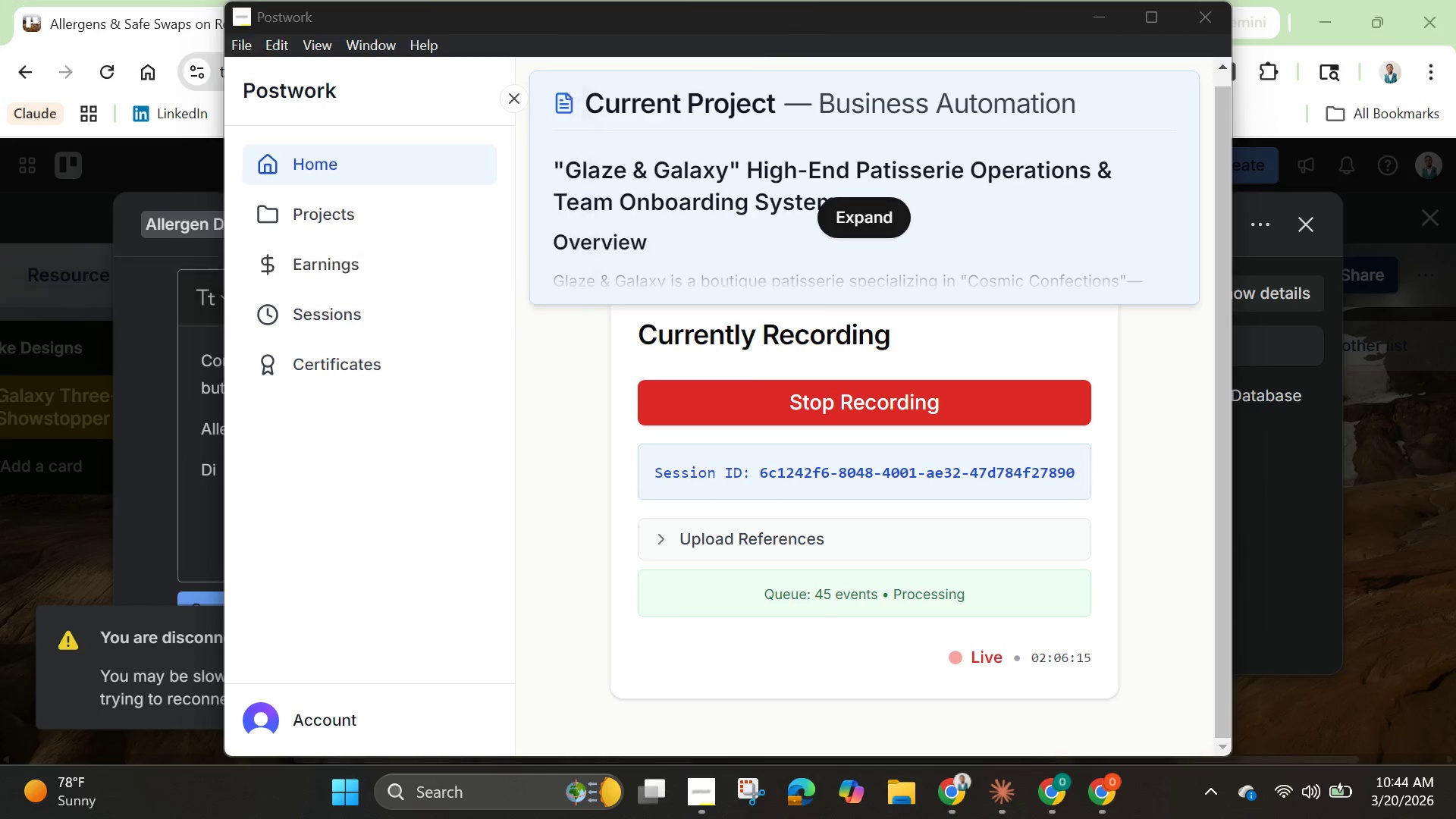 
wait(7.36)
 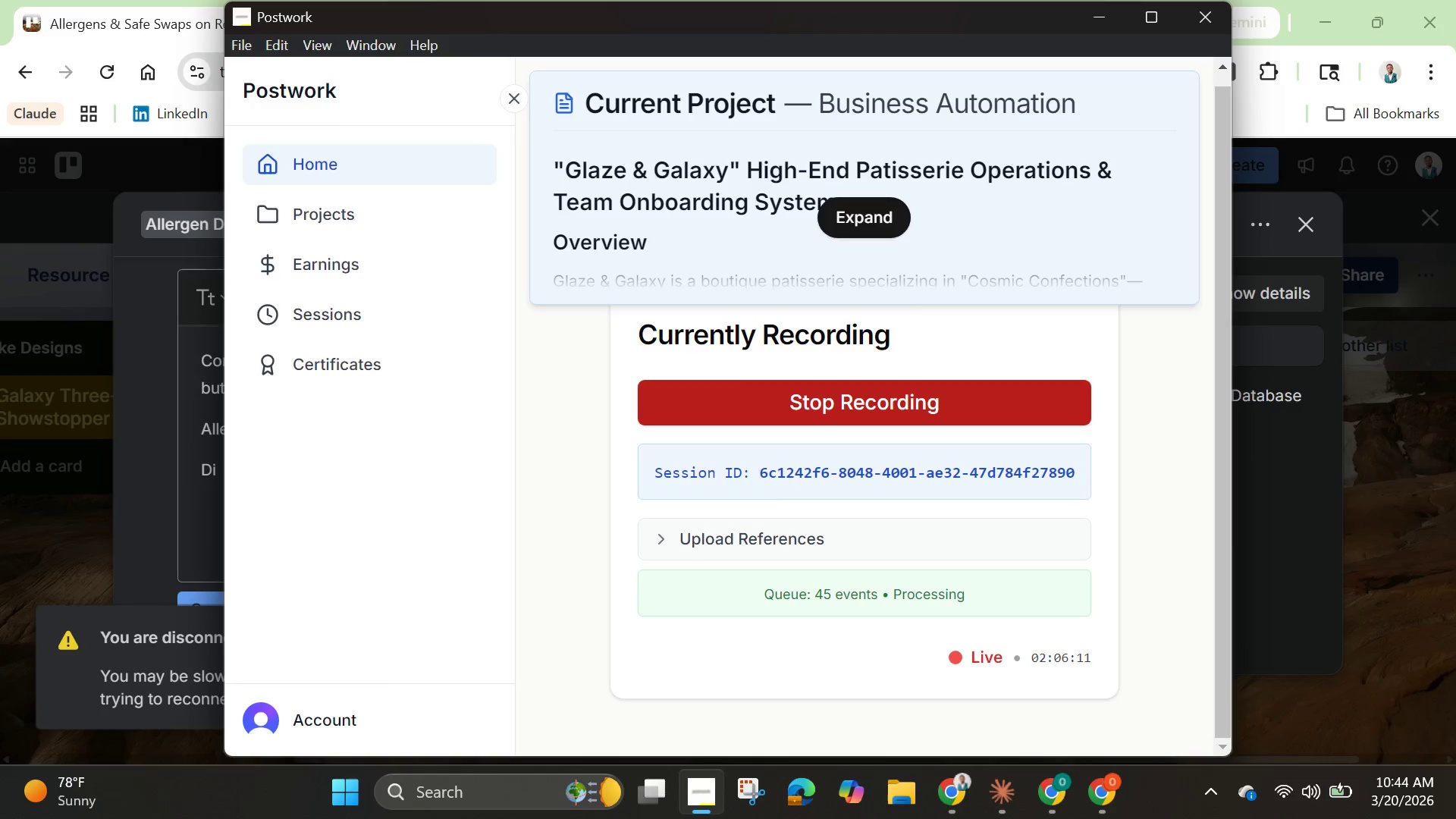 
left_click([657, 10])
 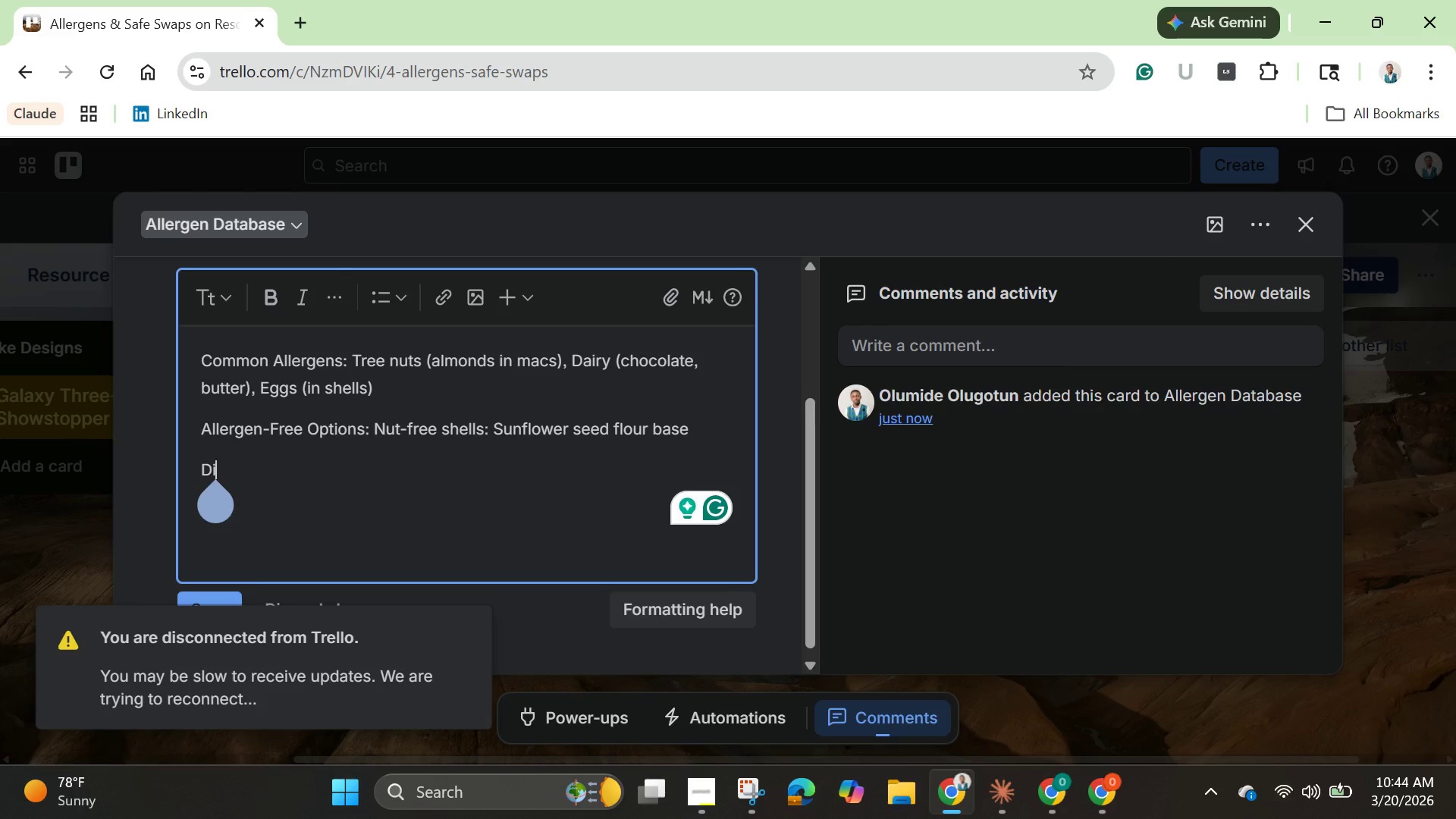 
wait(5.88)
 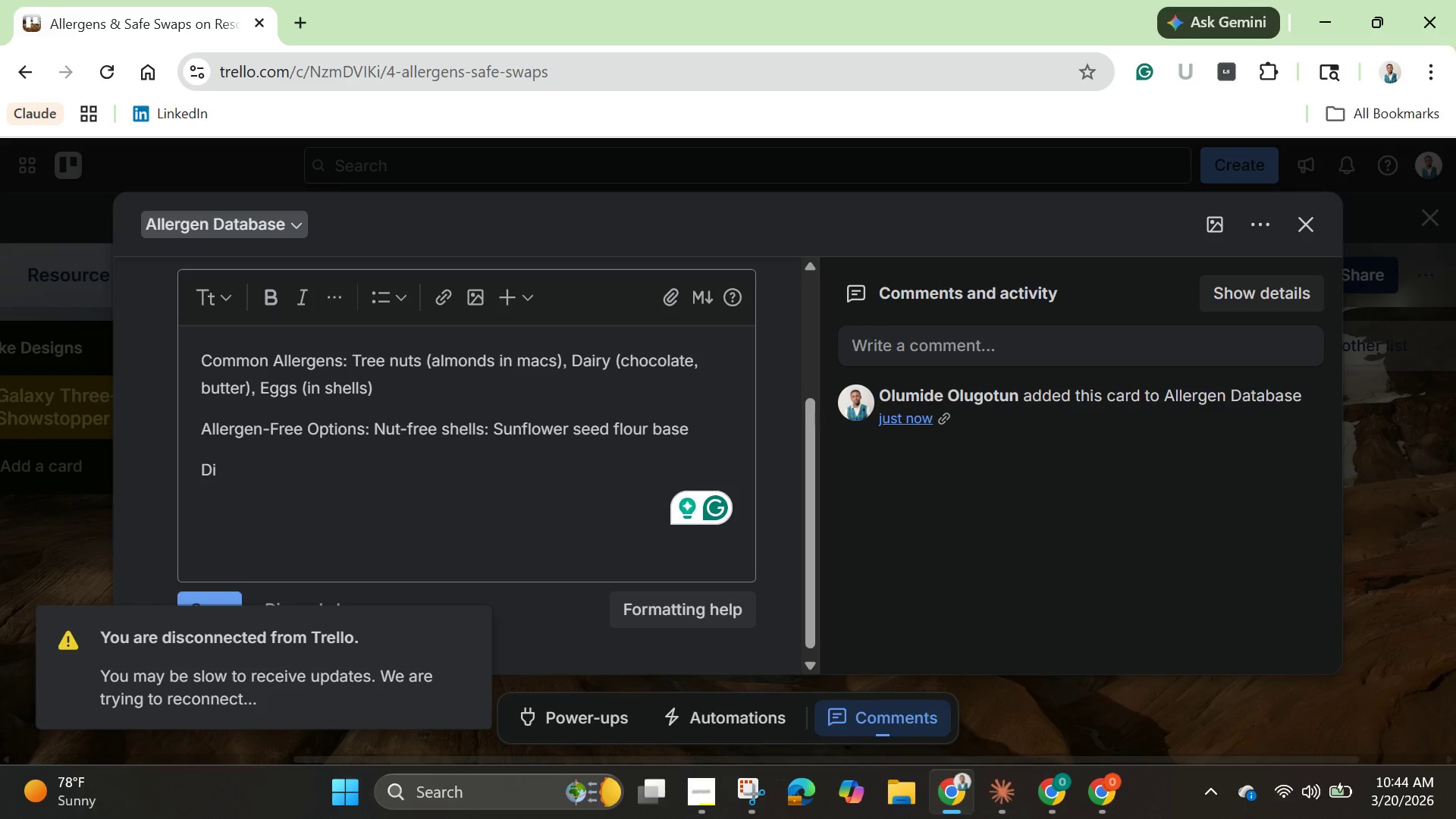 
key(Backspace)
type(airy )
key(Backspace)
type(=)
key(Backspace)
type(-free )
key(Backspace)
type(: Coconut cream & dairt)
key(Backspace)
type(y alternatives)
 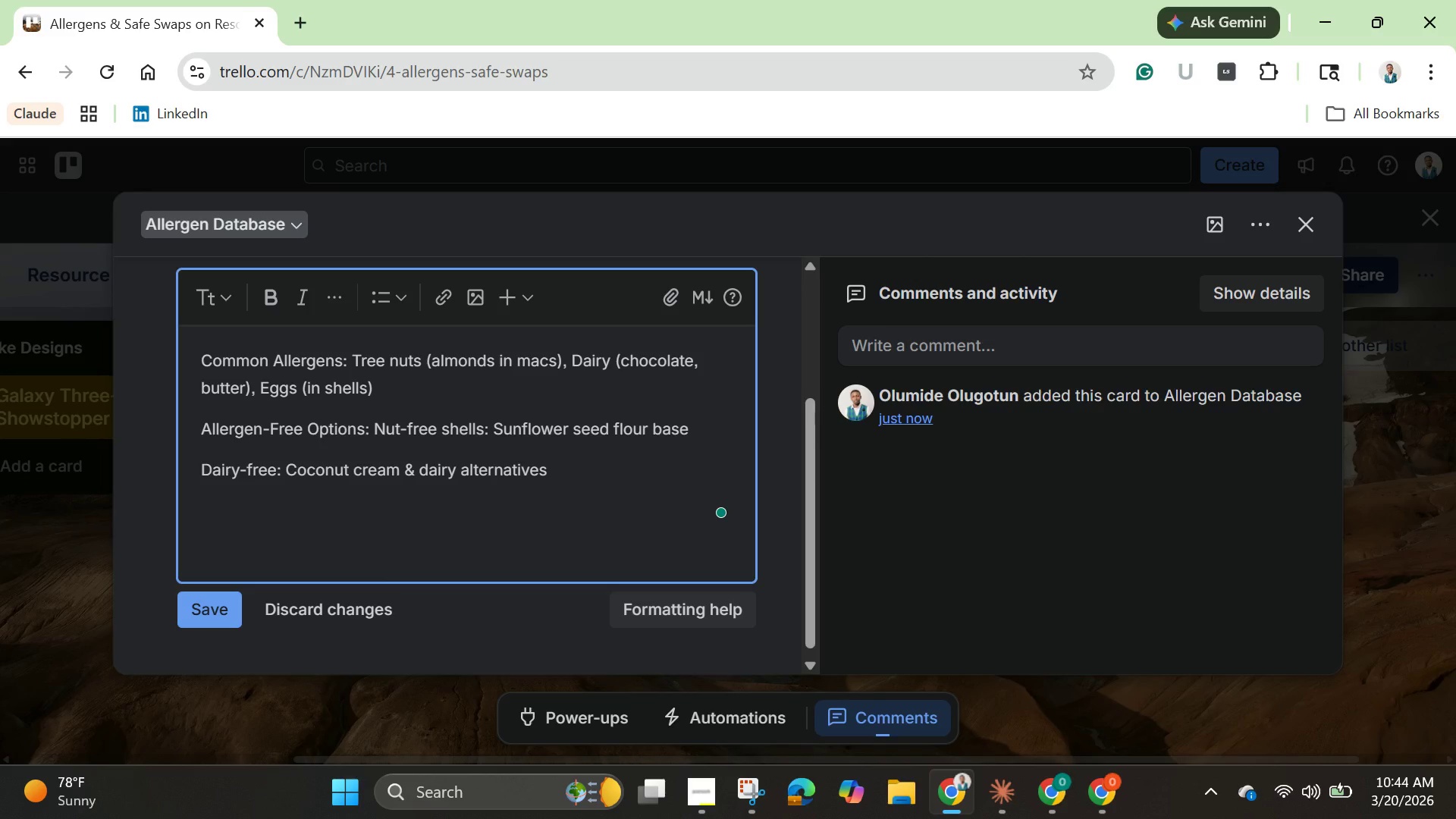 
wait(146.64)
 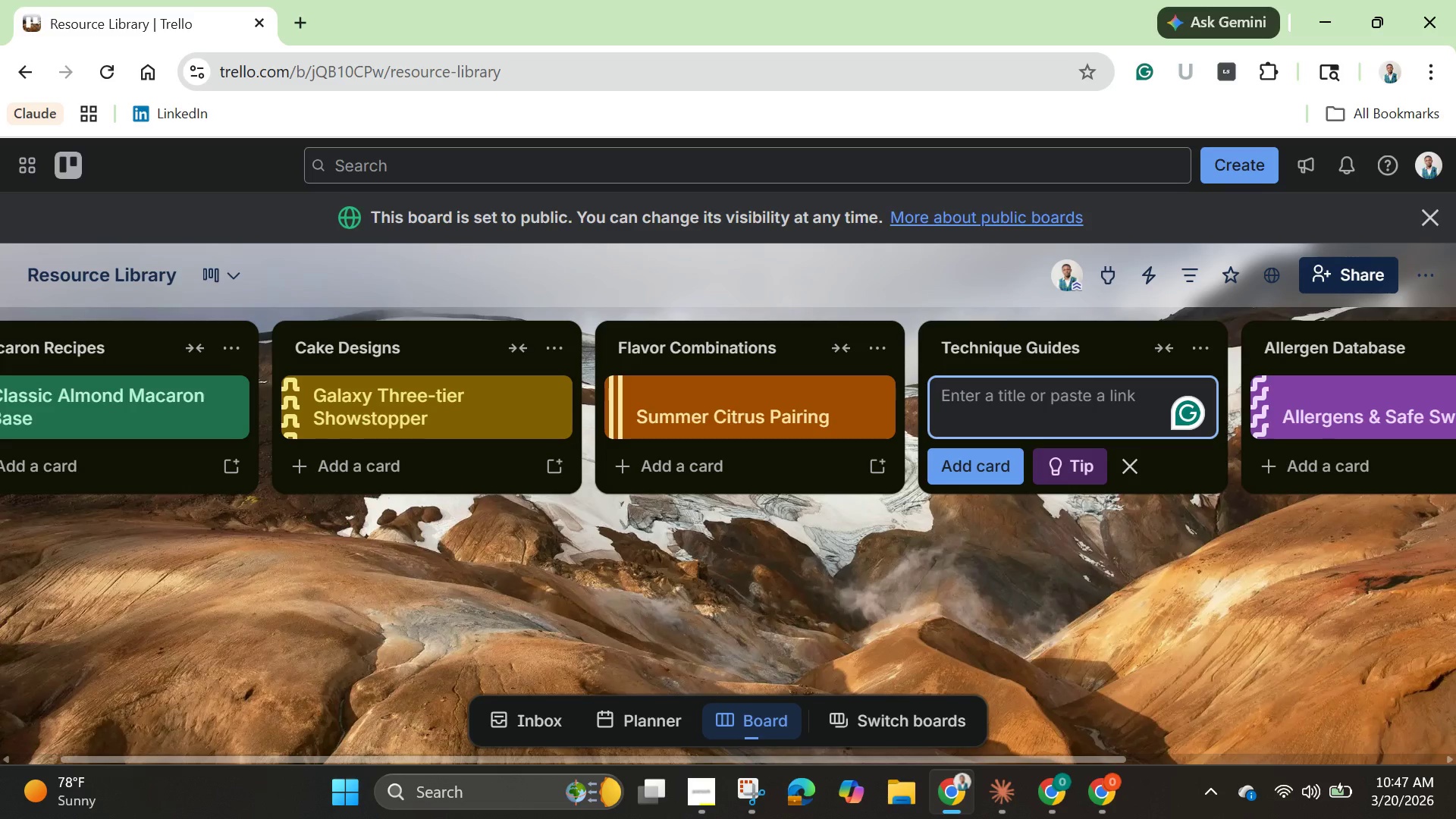 
type(Hand )
key(Backspace)
type(=)
key(Backspace)
type(-Painting )
 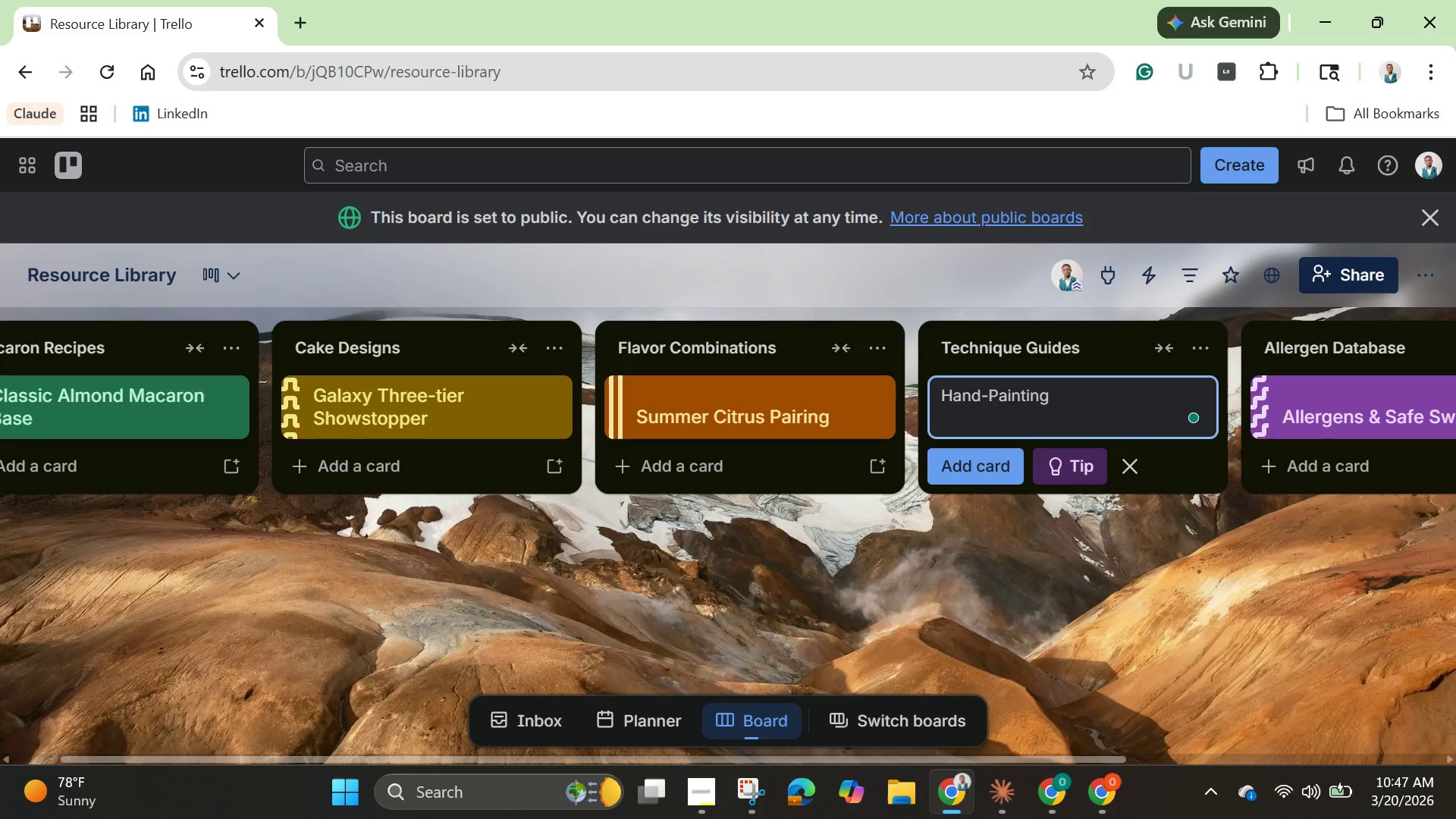 
type(& Assembly Guides)
 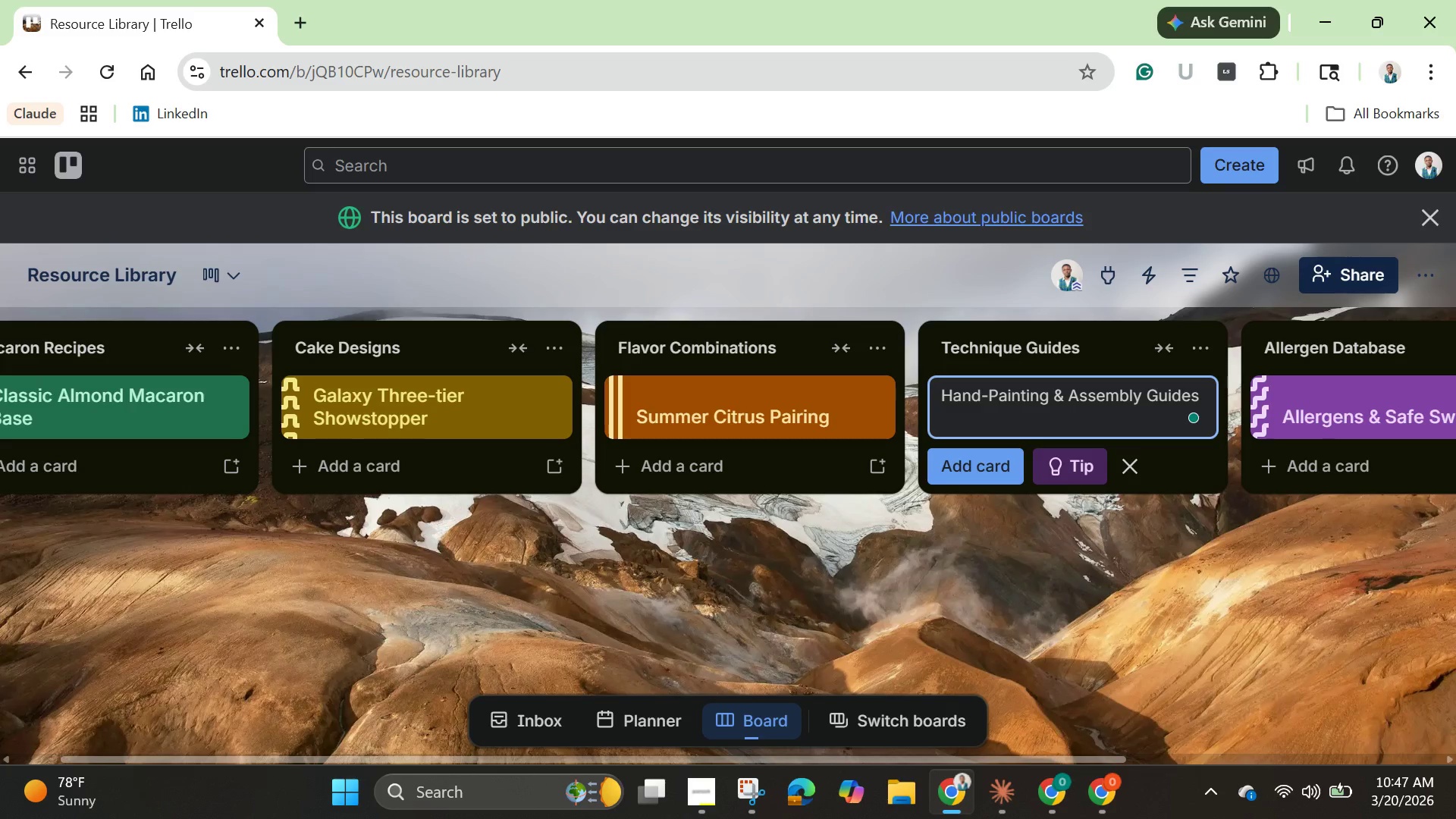 
key(Enter)
 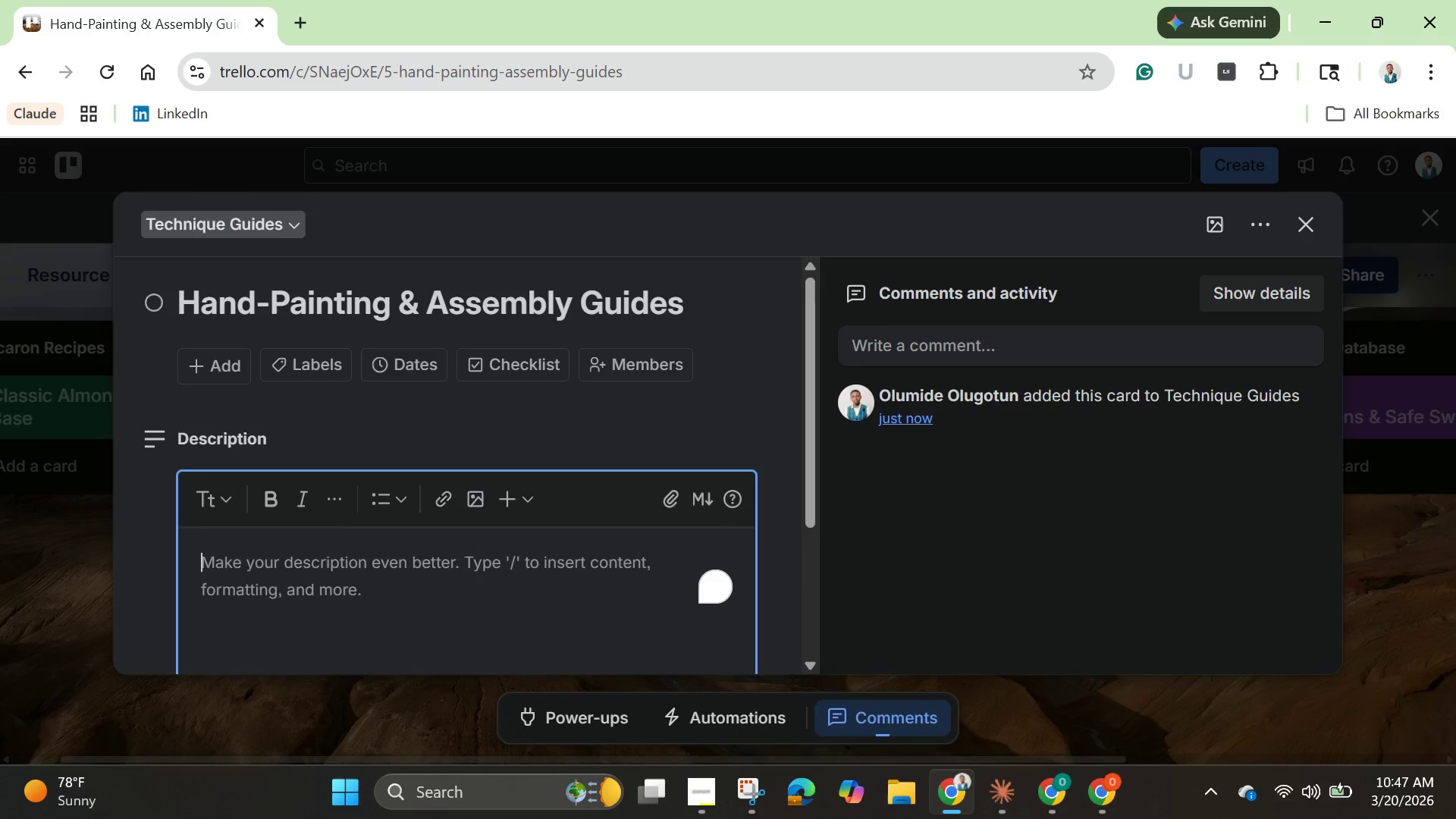 
wait(7.81)
 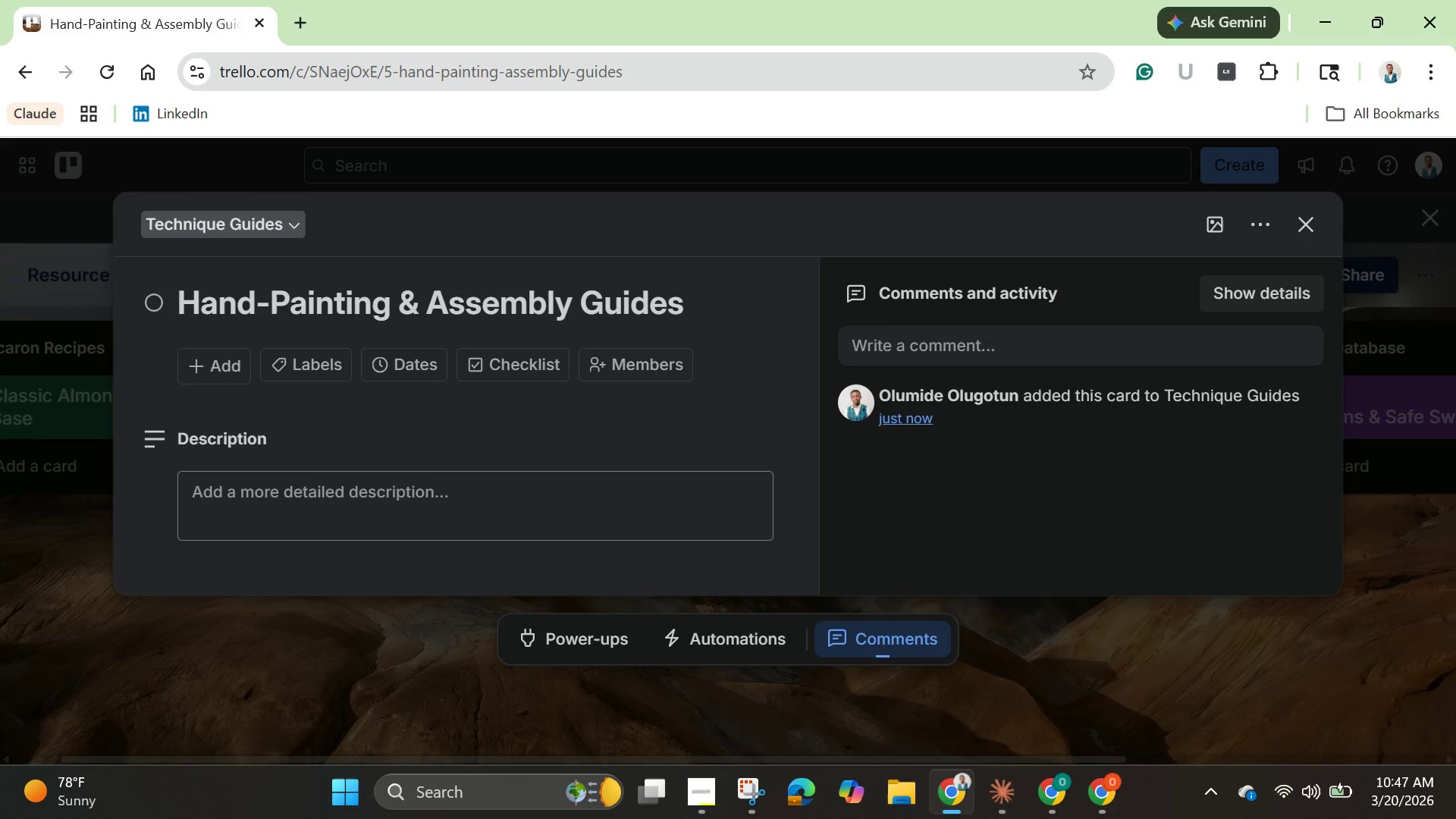 
type(Step-n)
key(Backspace)
type(by=)
key(Backspace)
type(-step visual guides for hand painting galaxy designs.)
 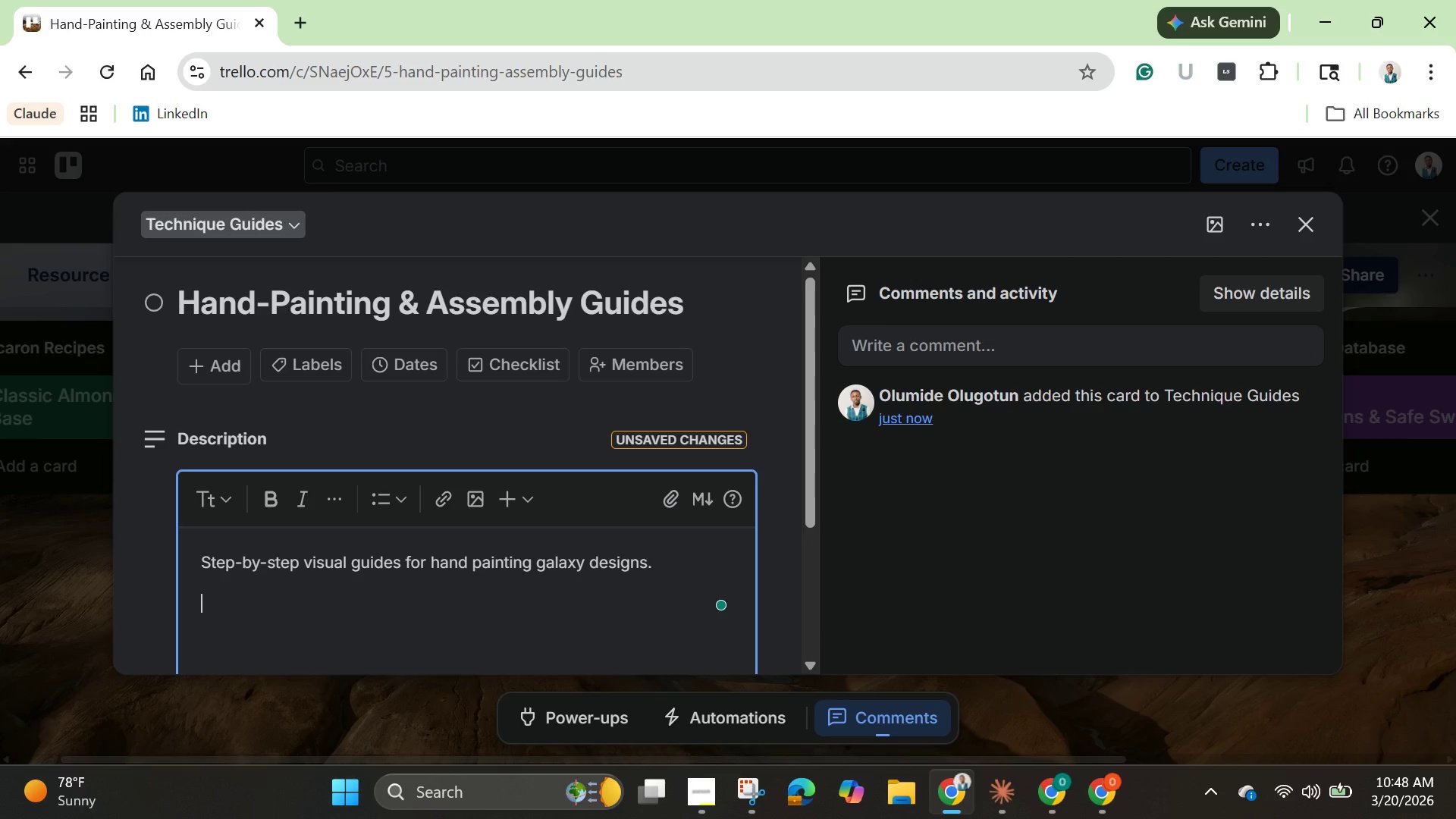 
key(Enter)
 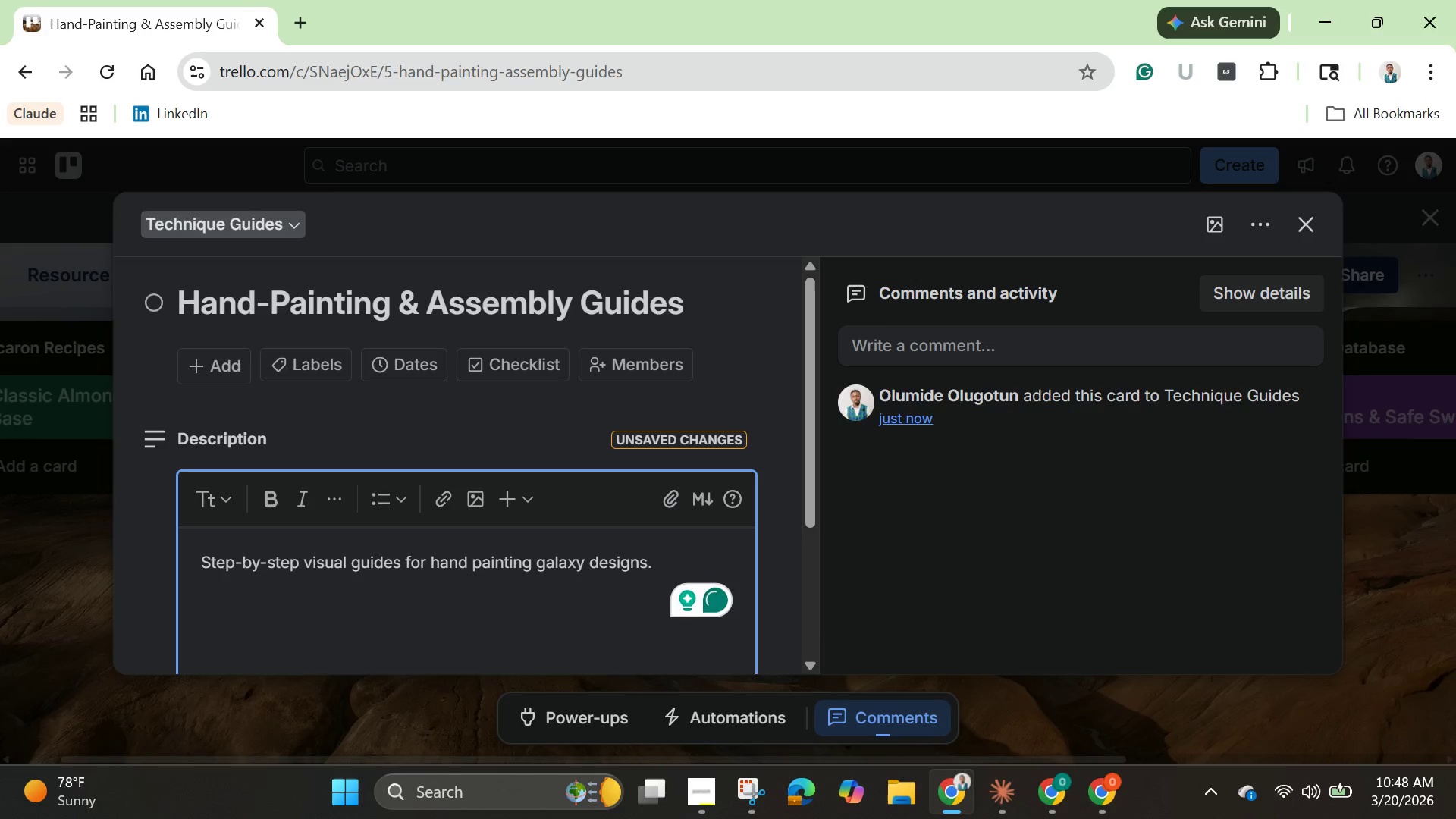 
type(Assembly techniques for multi=)
key(Backspace)
type(0)
key(Backspace)
type(-tier cakes. video references available.)
 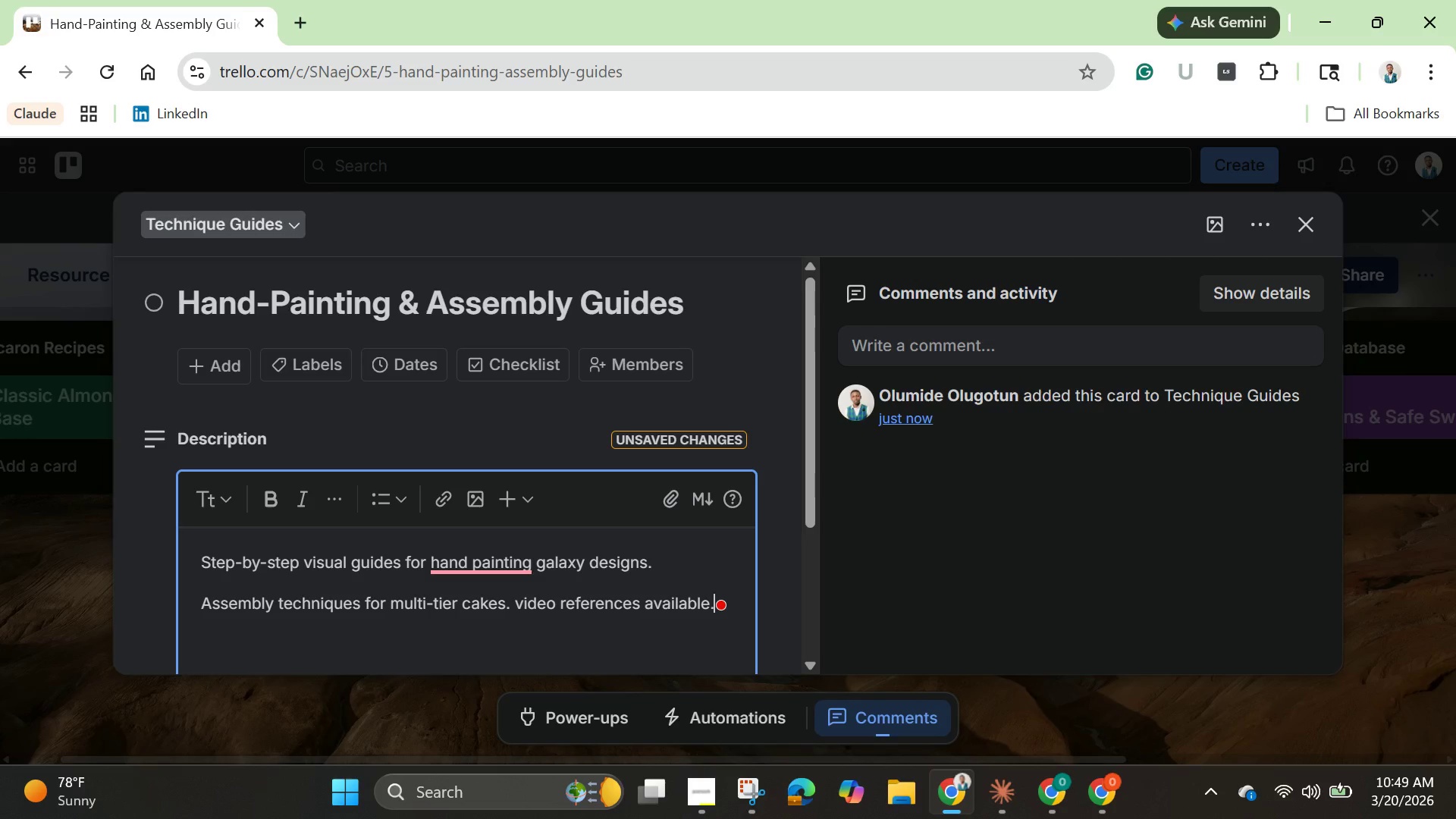 
wait(32.69)
 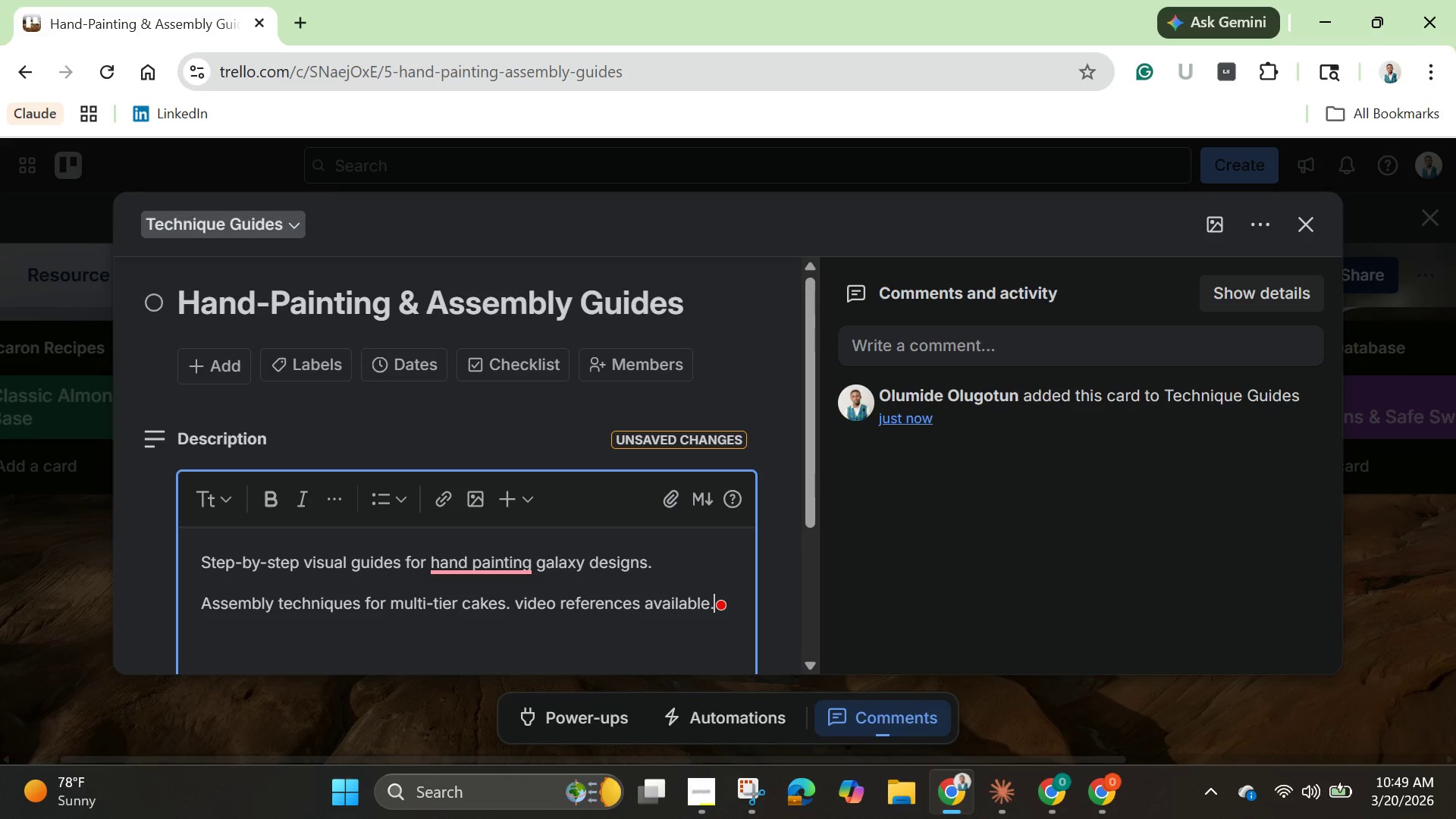 
left_click([475, 572])
 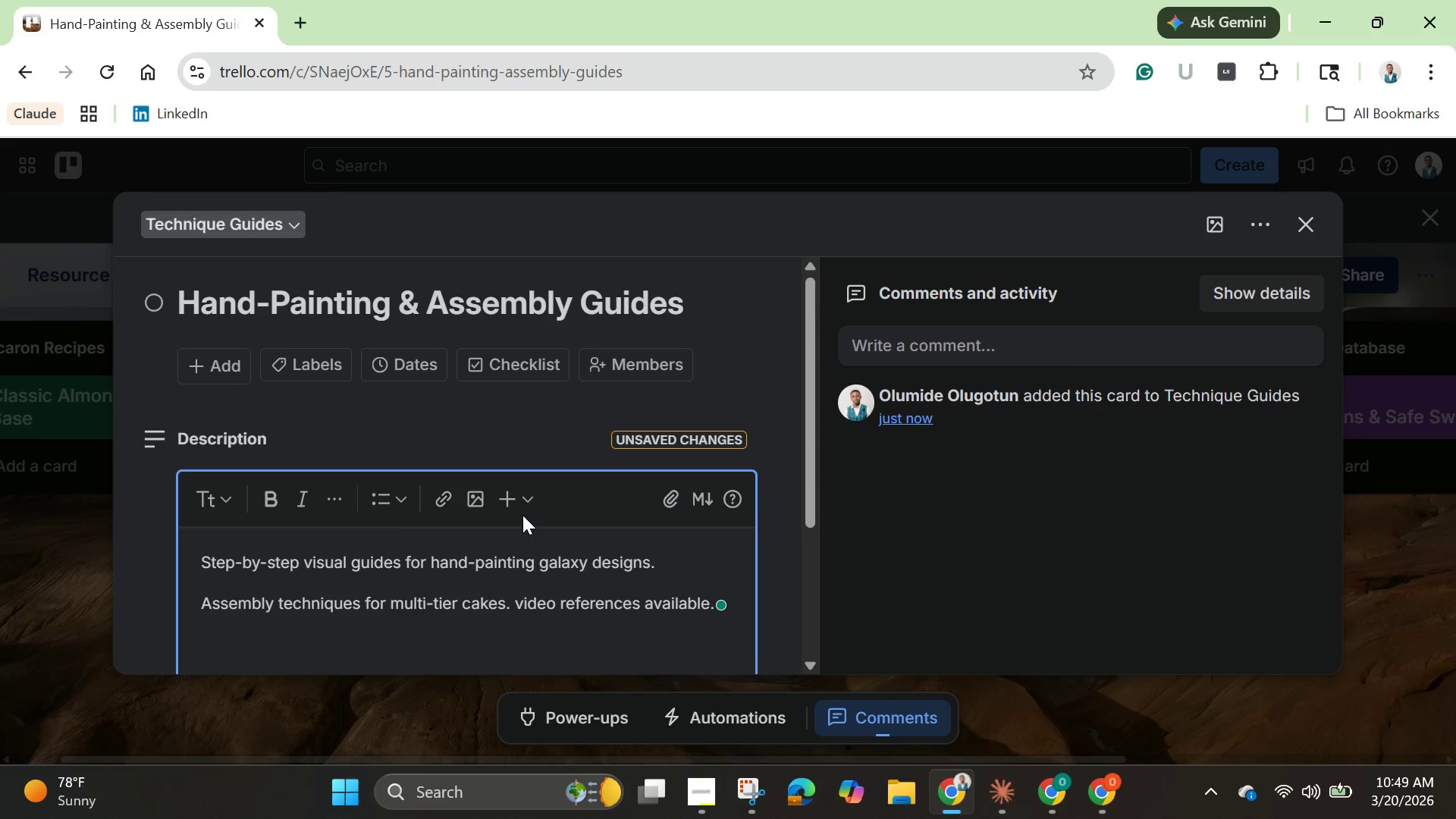 
scroll: coordinate [522, 515], scroll_direction: down, amount: 2.0
 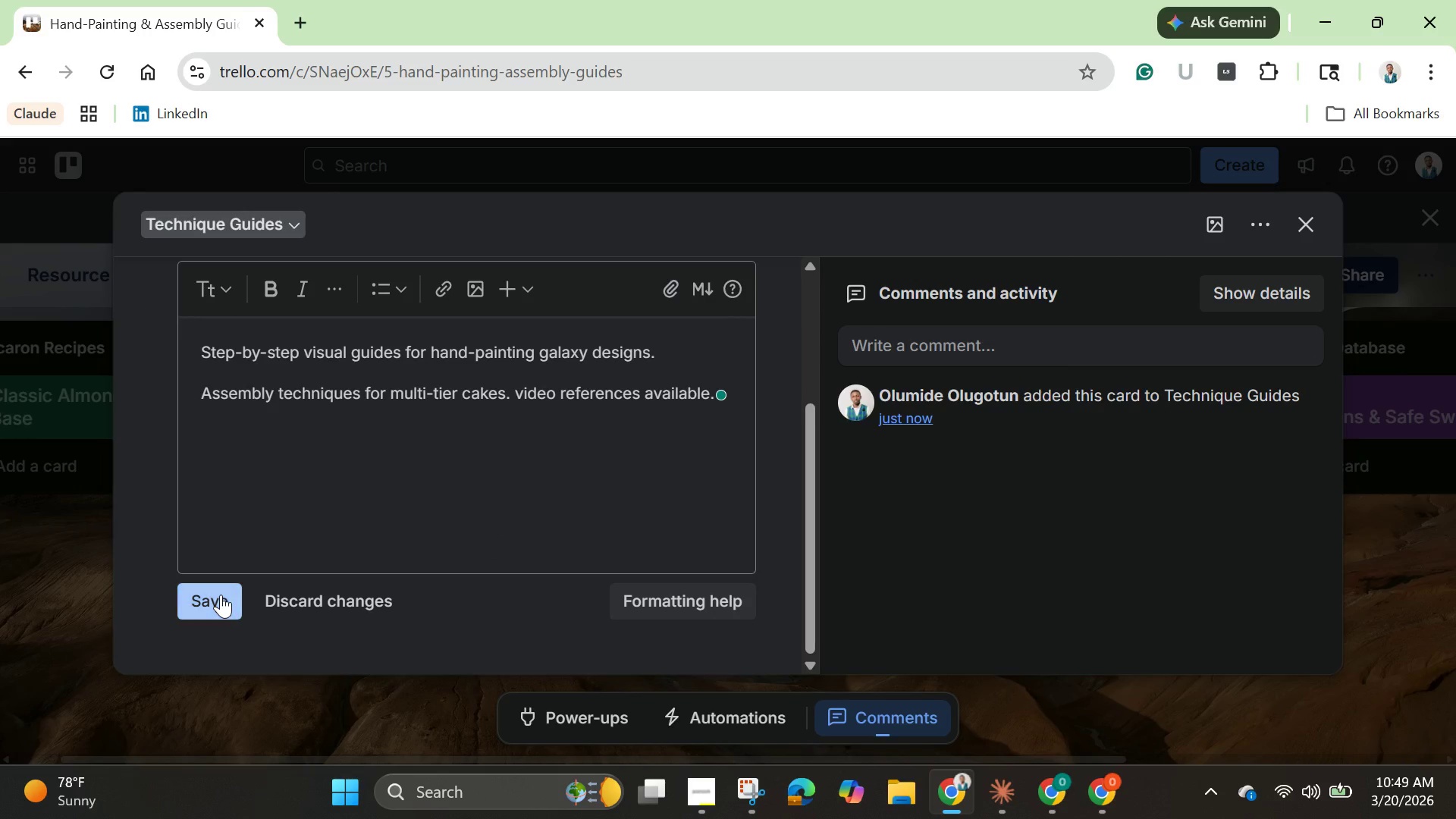 
left_click([221, 595])
 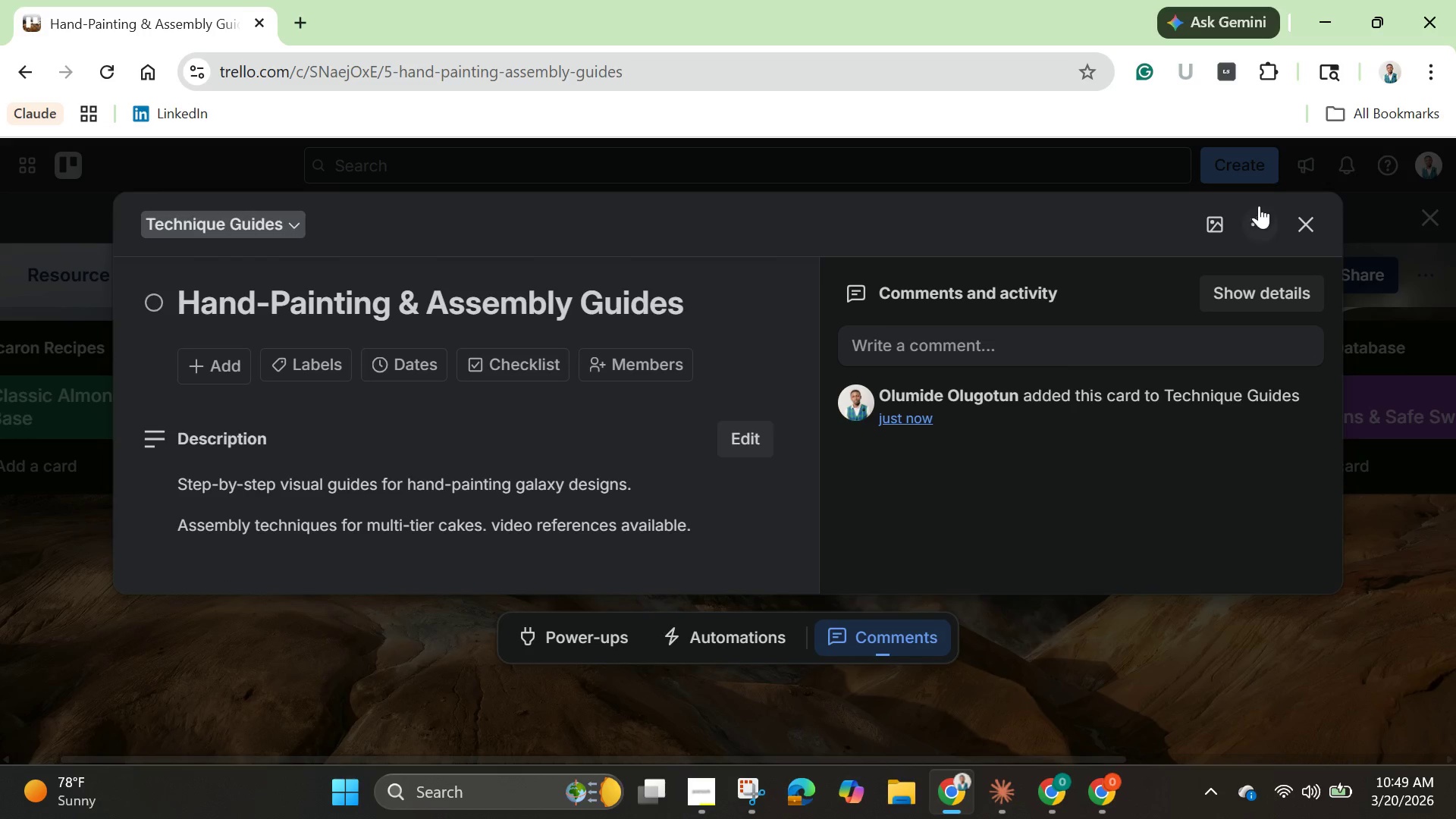 
left_click([1214, 222])
 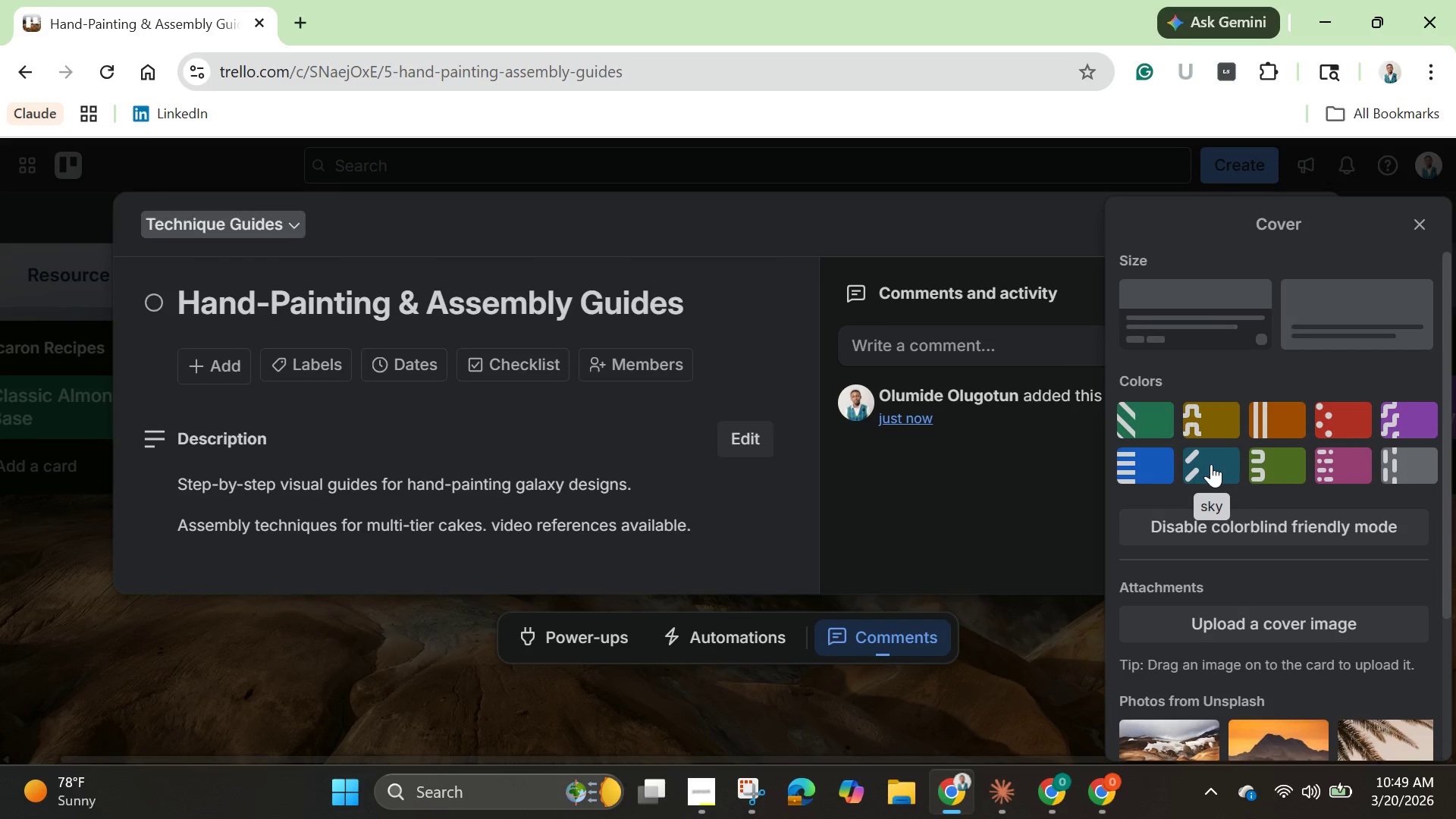 
left_click([1211, 464])
 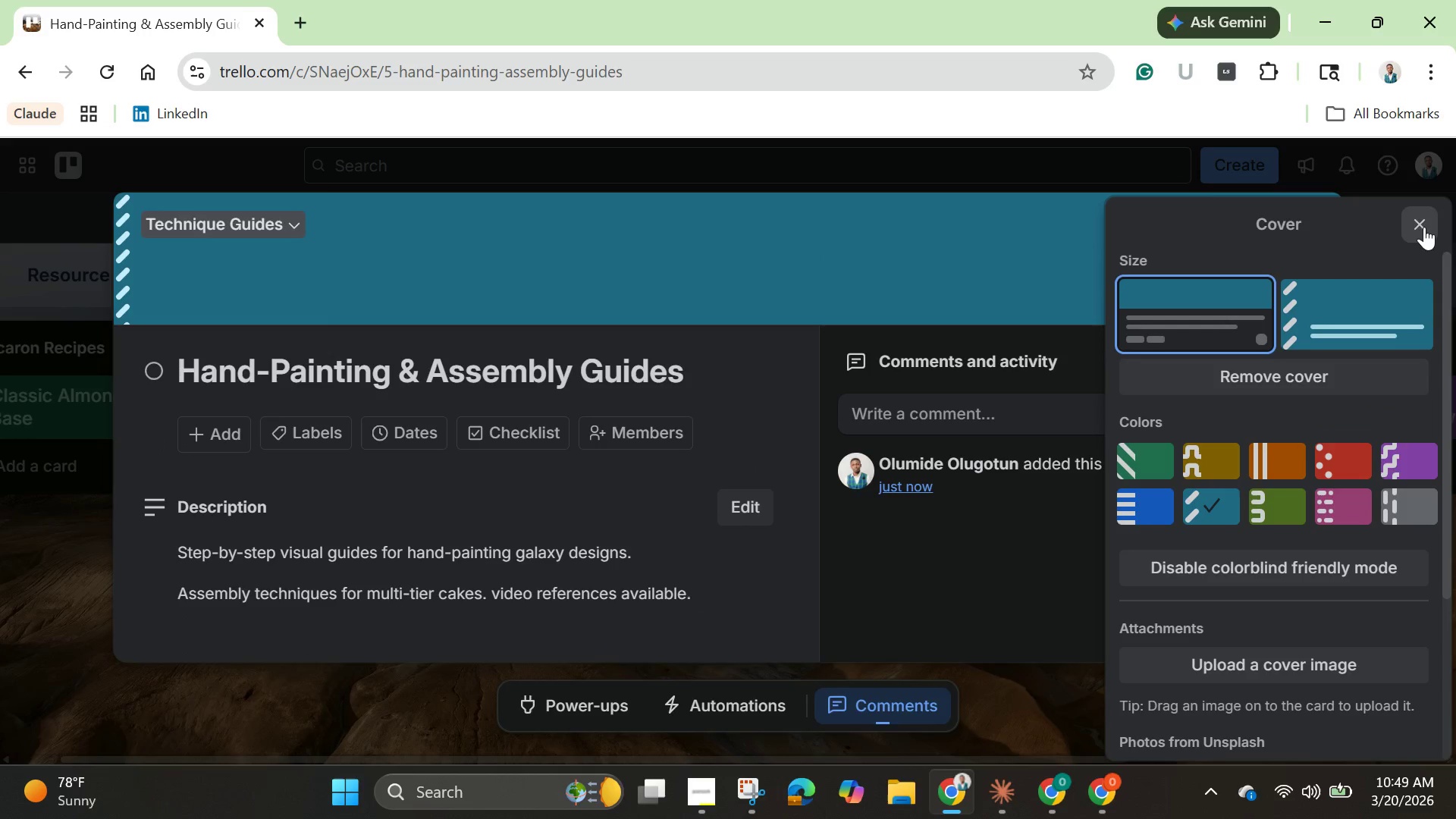 
left_click([1429, 222])
 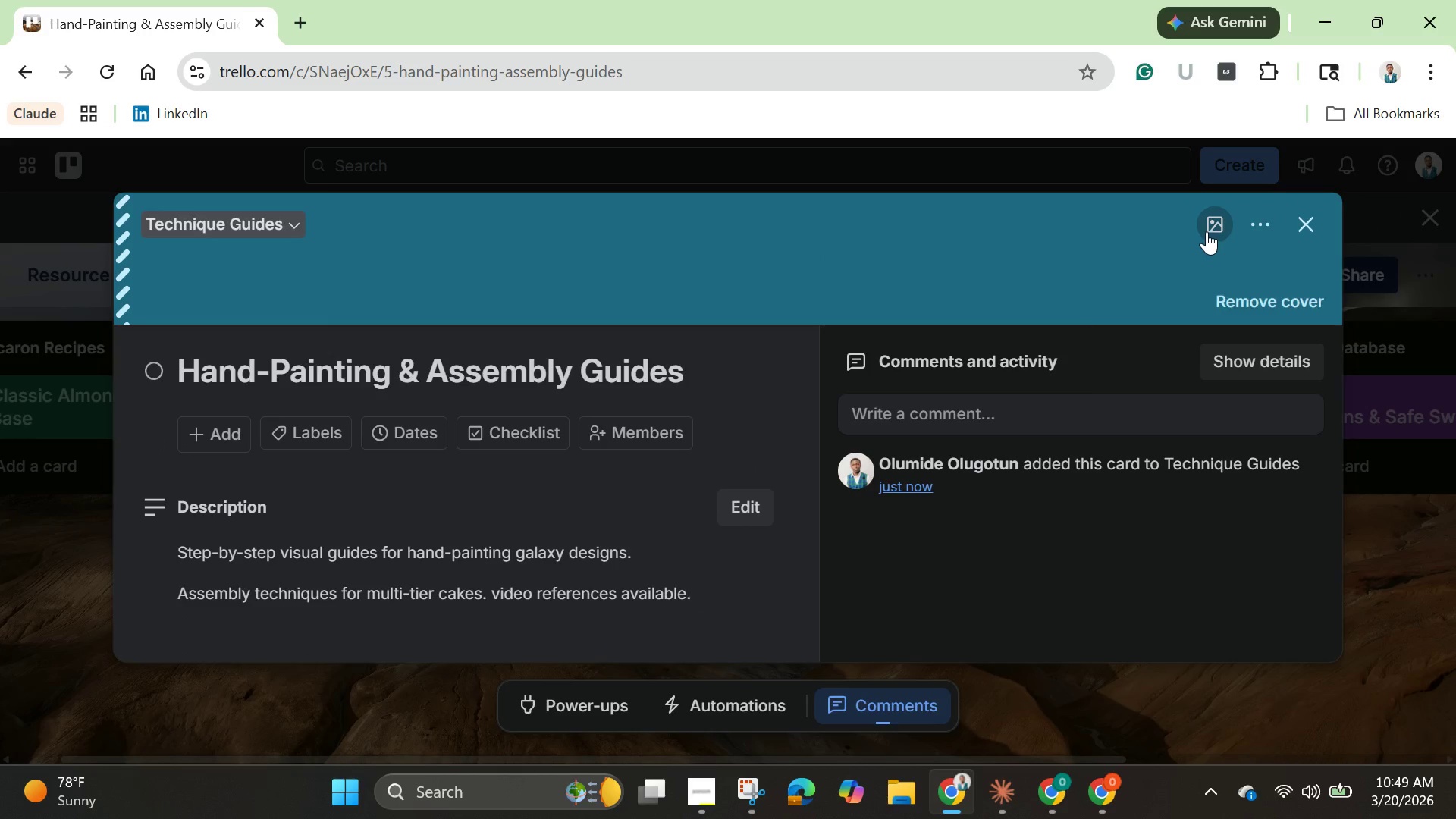 
left_click([1207, 231])
 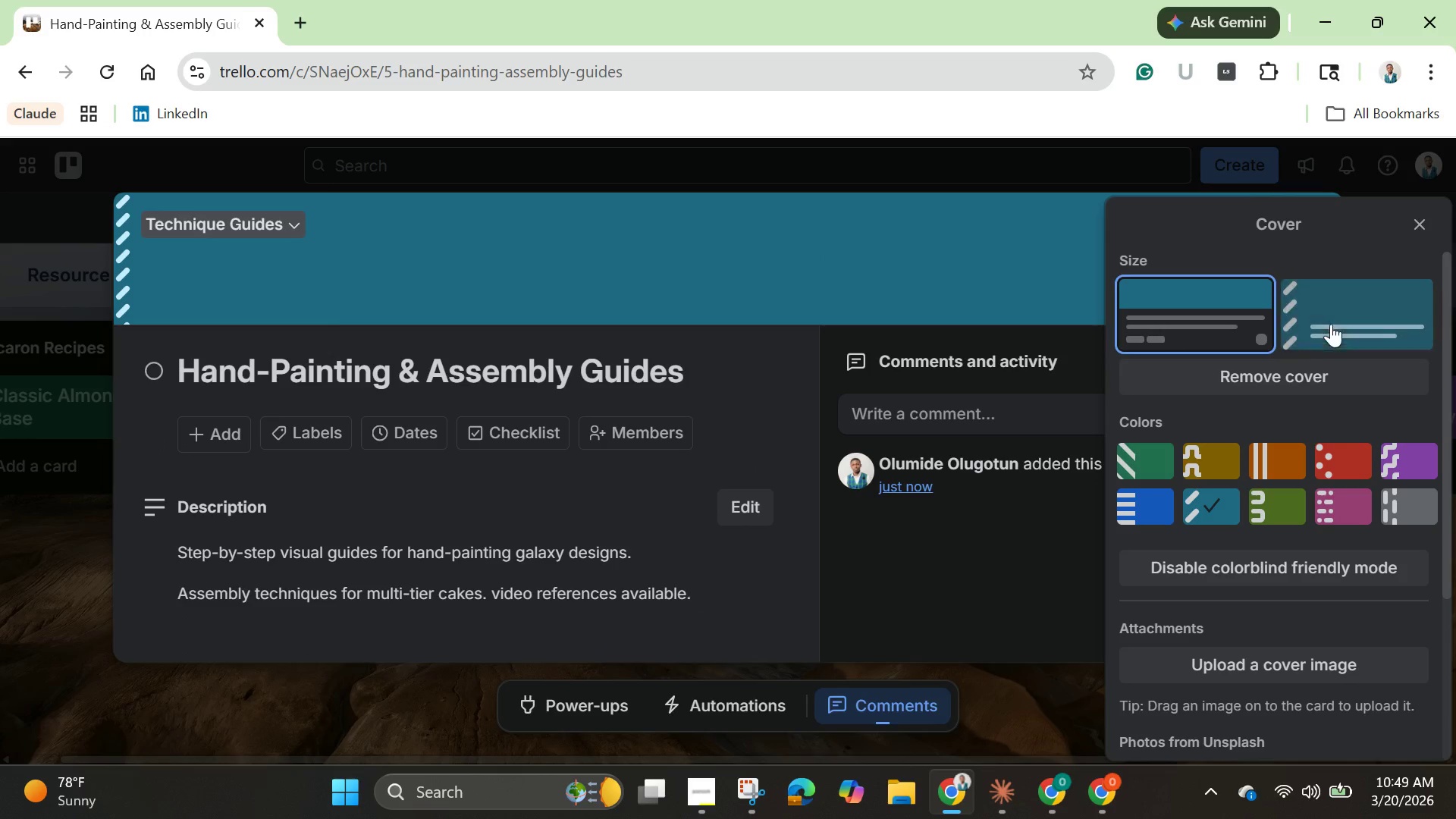 
left_click([1327, 330])
 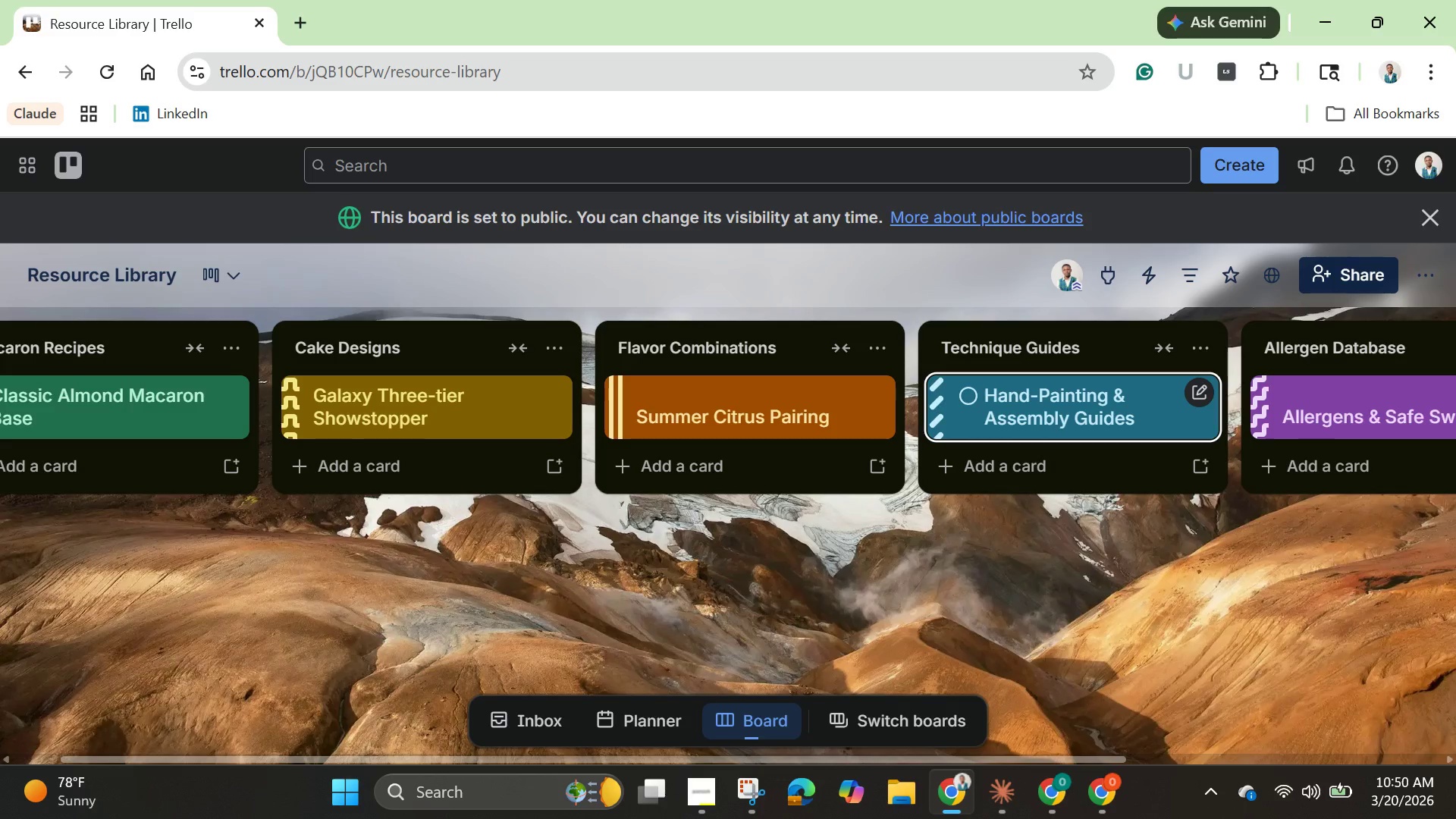 
wait(59.2)
 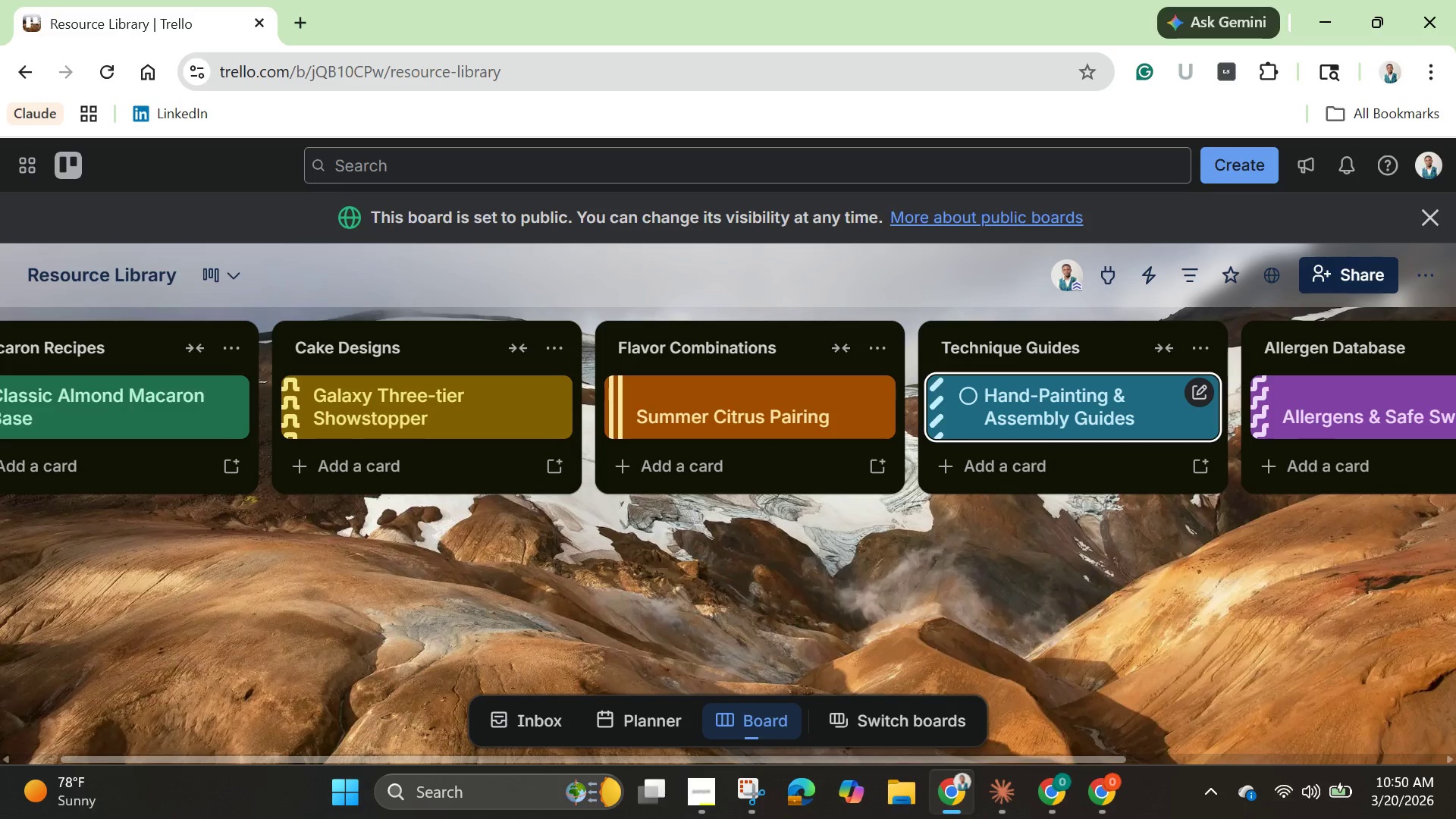 
left_click([63, 164])
 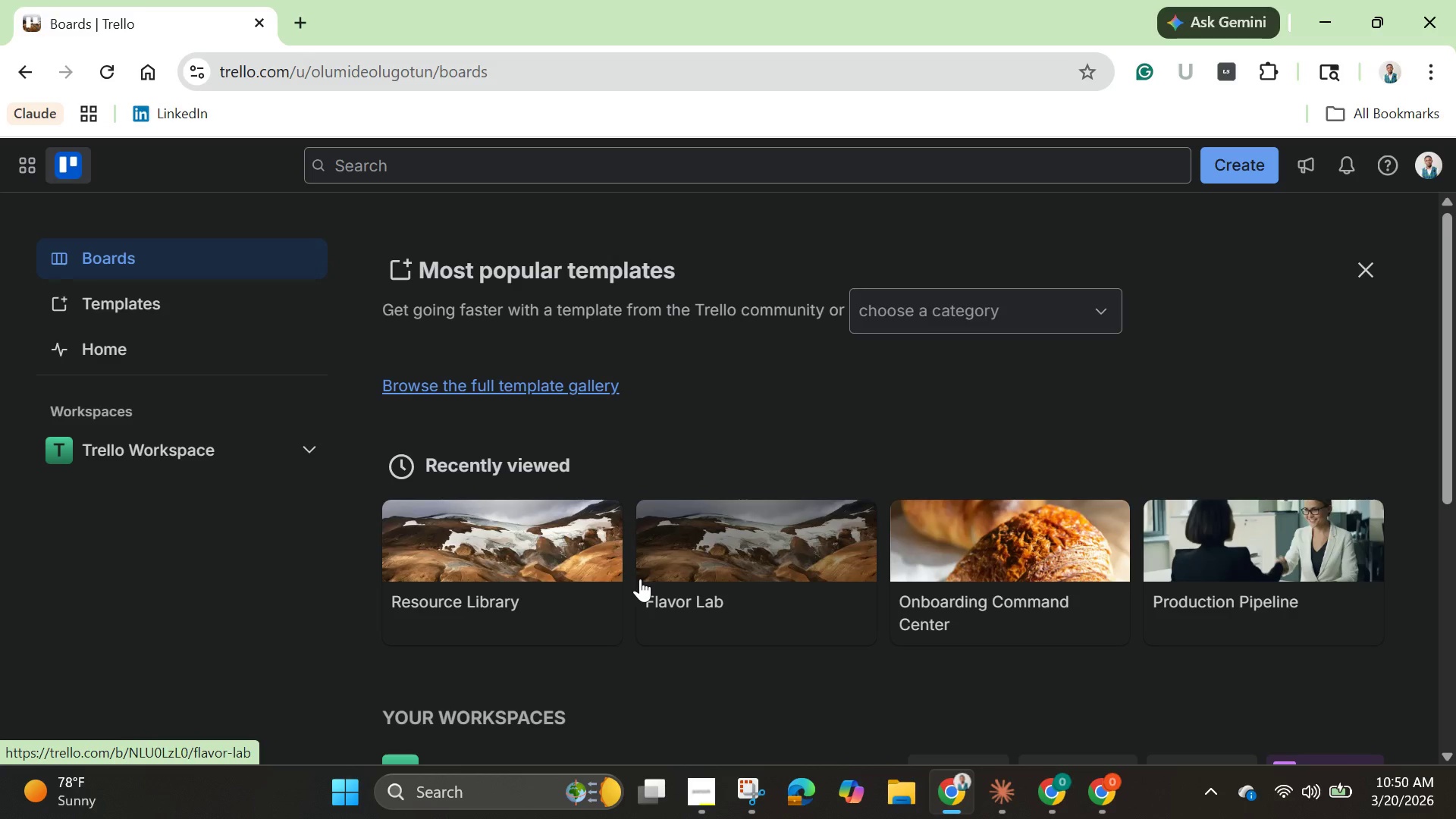 
mouse_move([704, 576])
 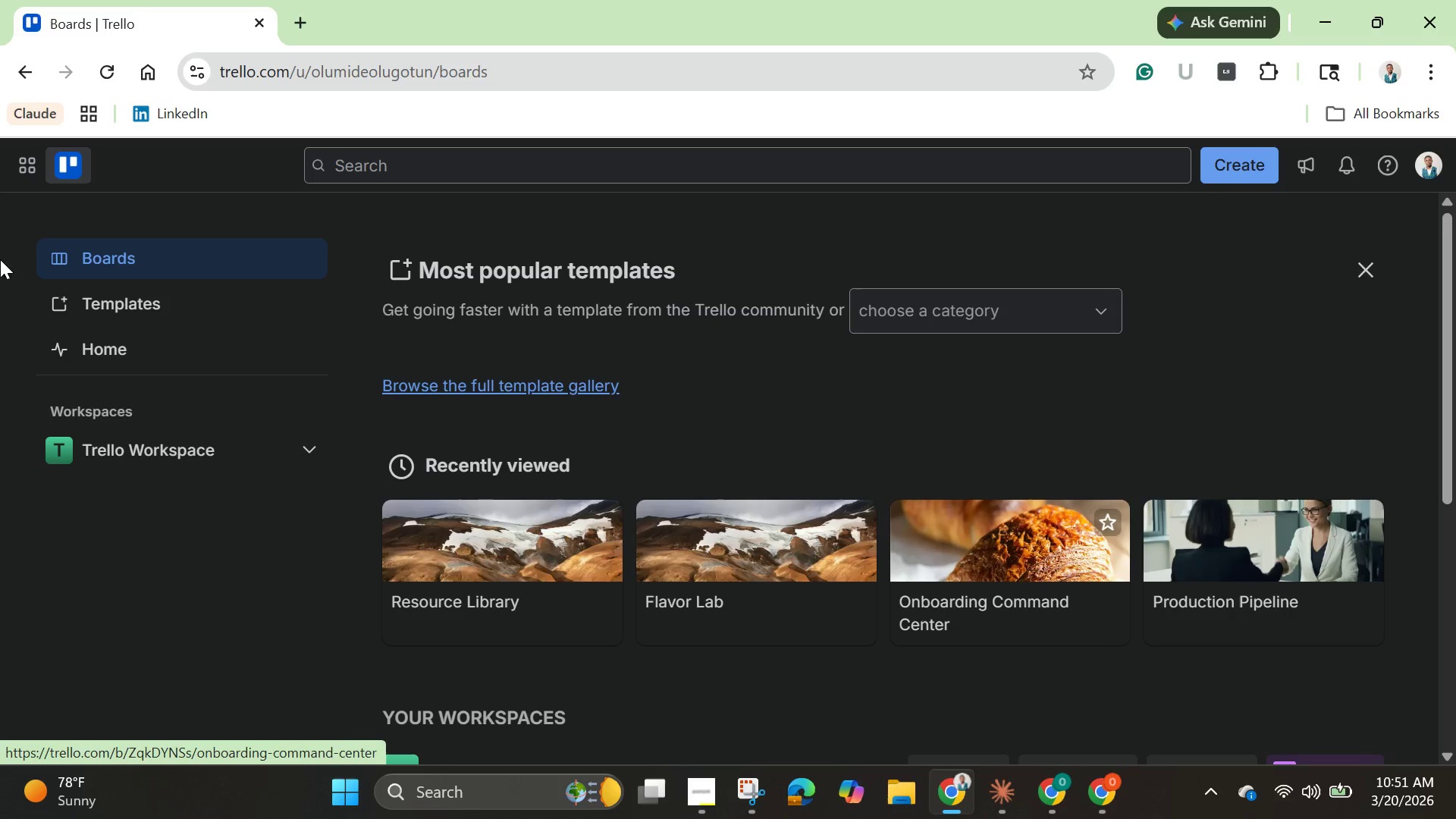 
wait(21.74)
 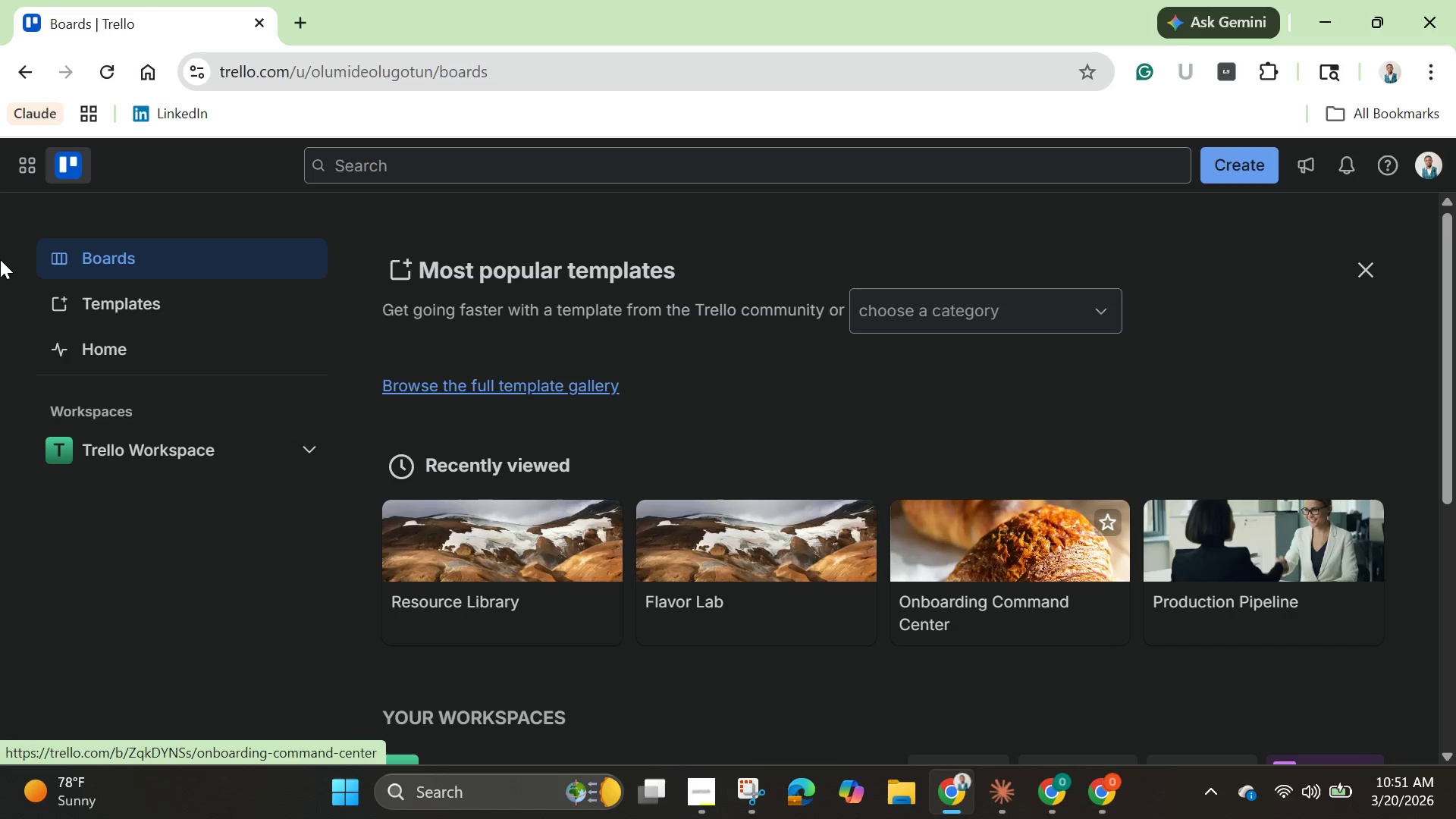 
left_click([997, 571])
 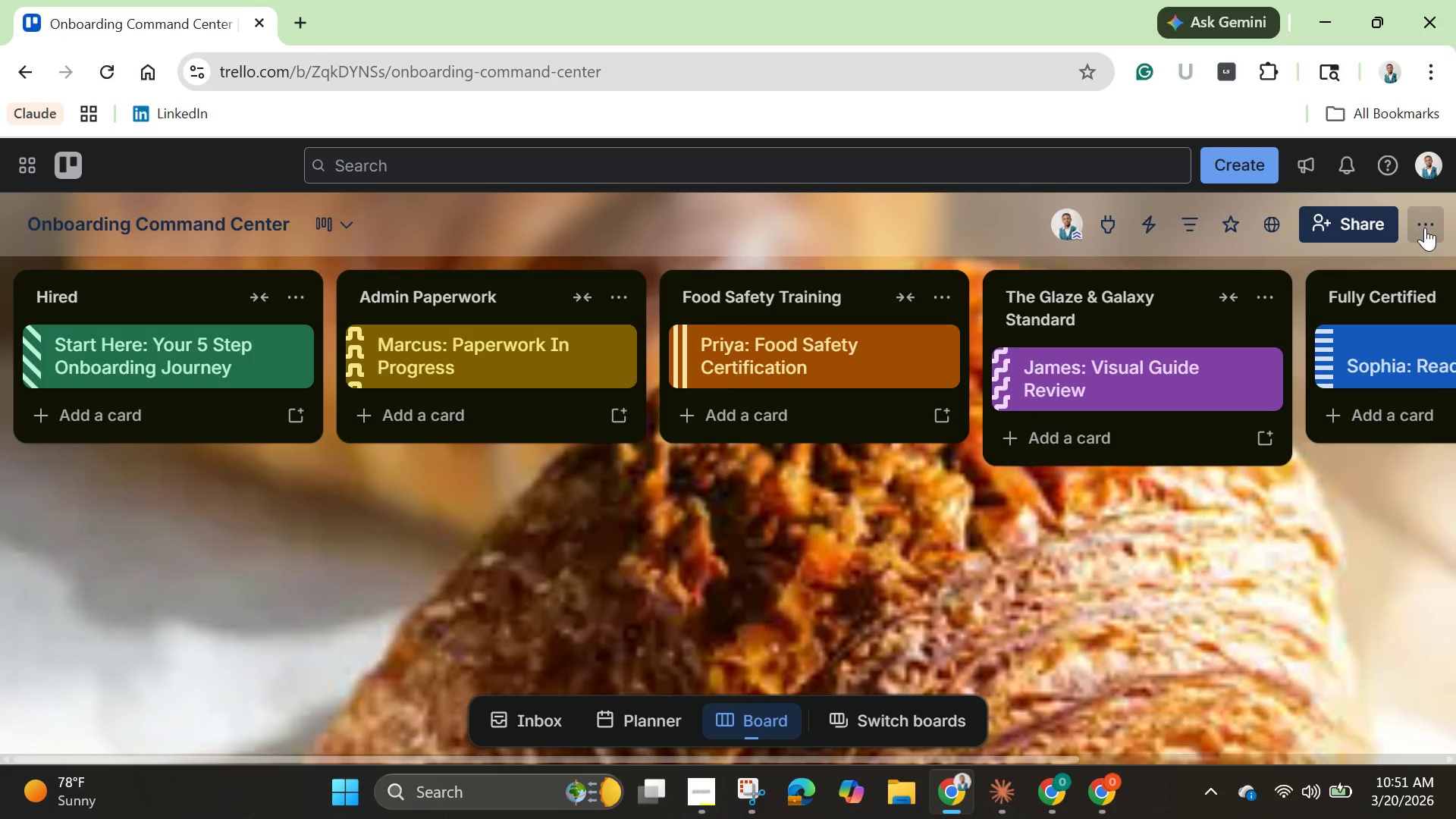 
left_click([1425, 227])
 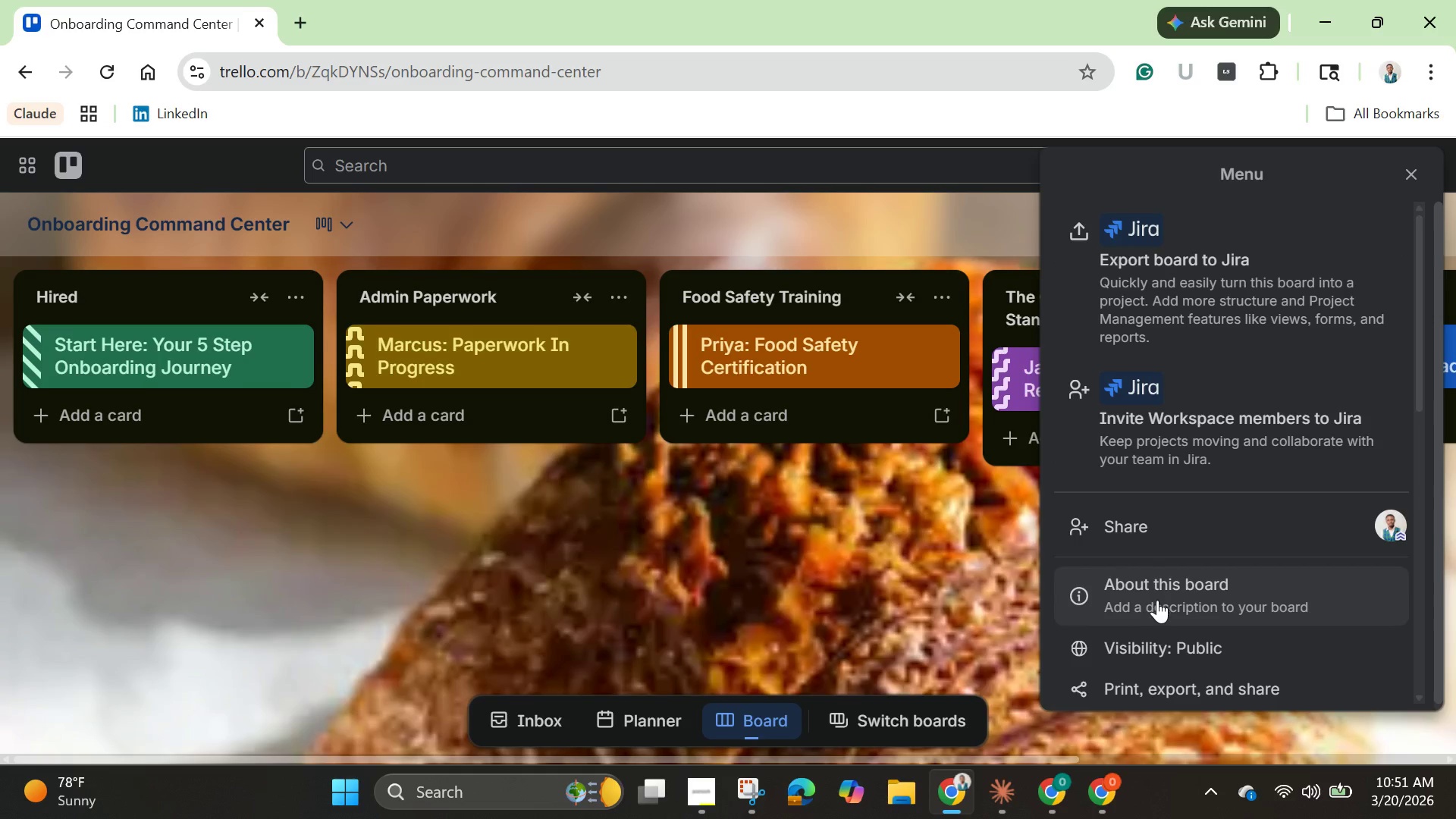 
scroll: coordinate [1152, 612], scroll_direction: down, amount: 6.0
 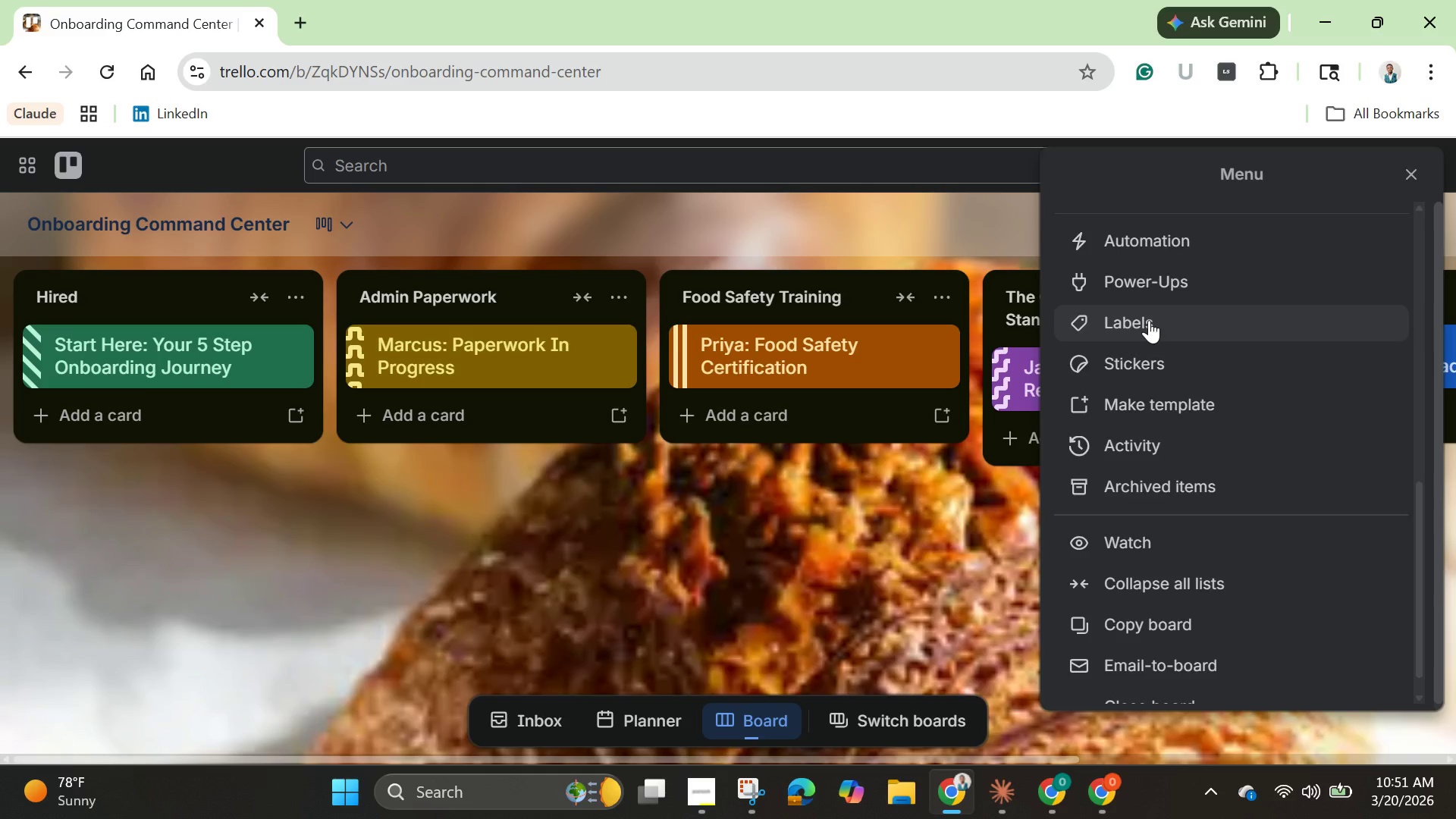 
left_click([1149, 320])